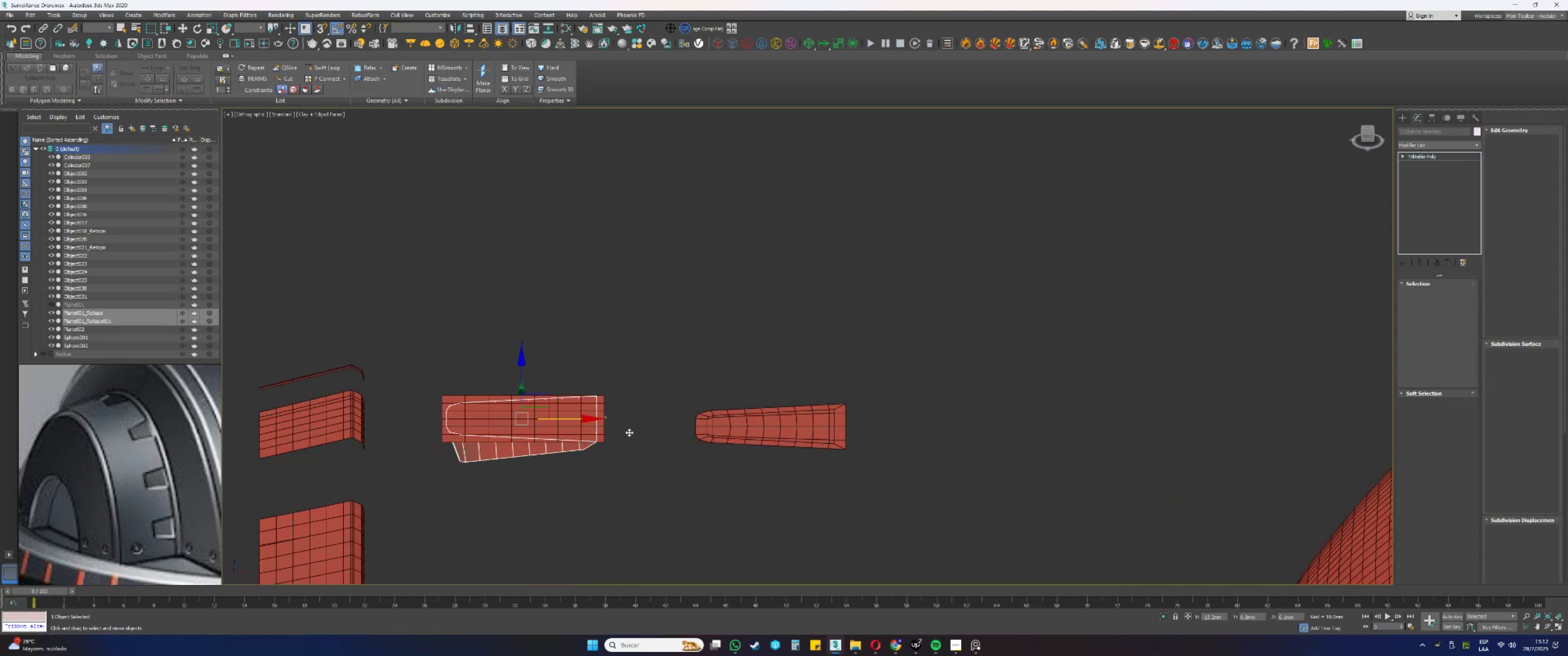 
hold_key(key=ShiftLeft, duration=0.62)
 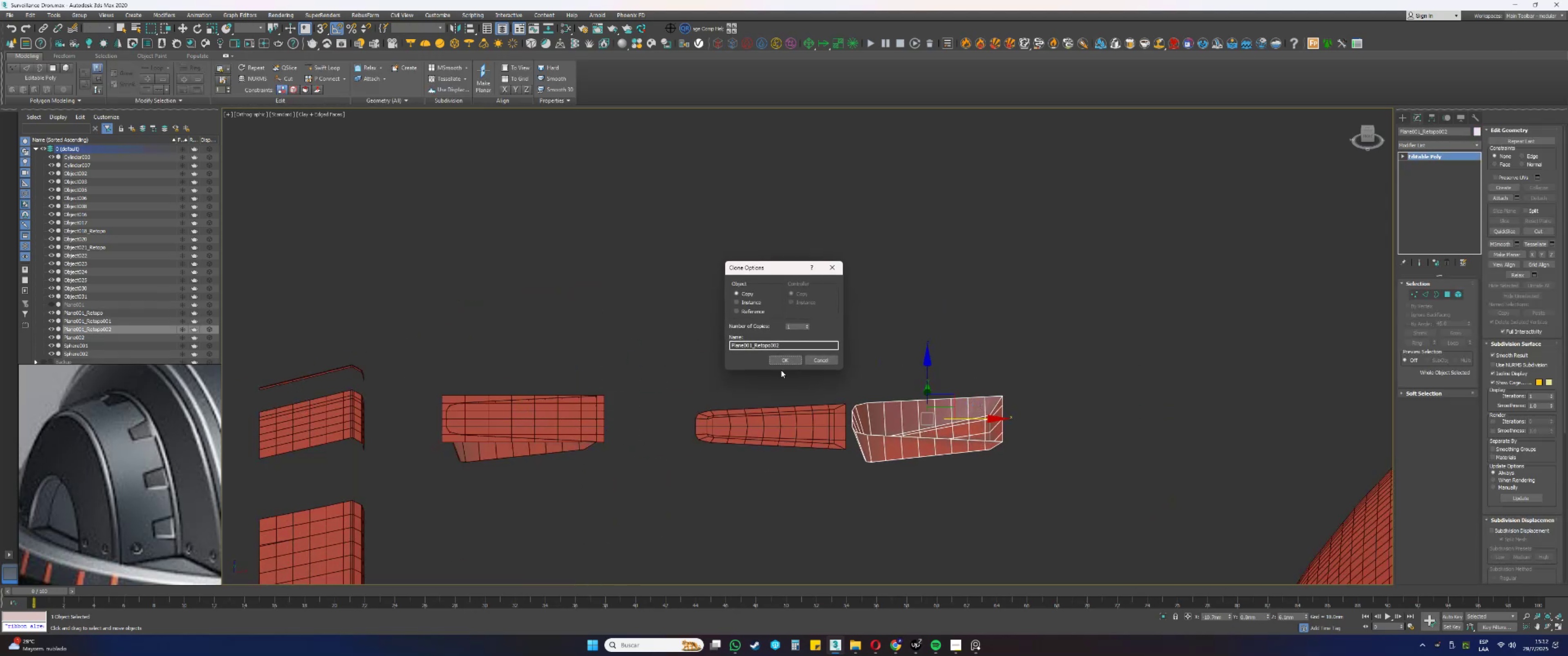 
left_click([784, 361])
 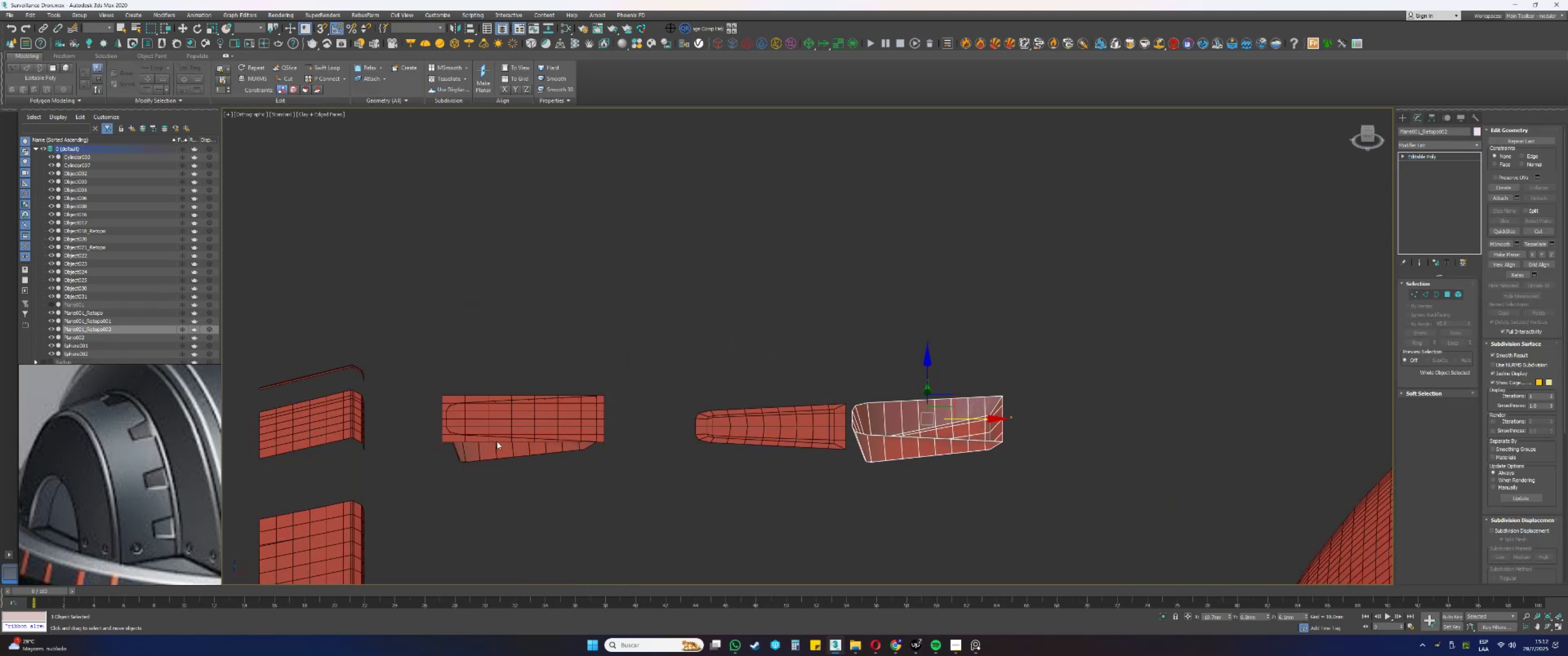 
left_click([488, 449])
 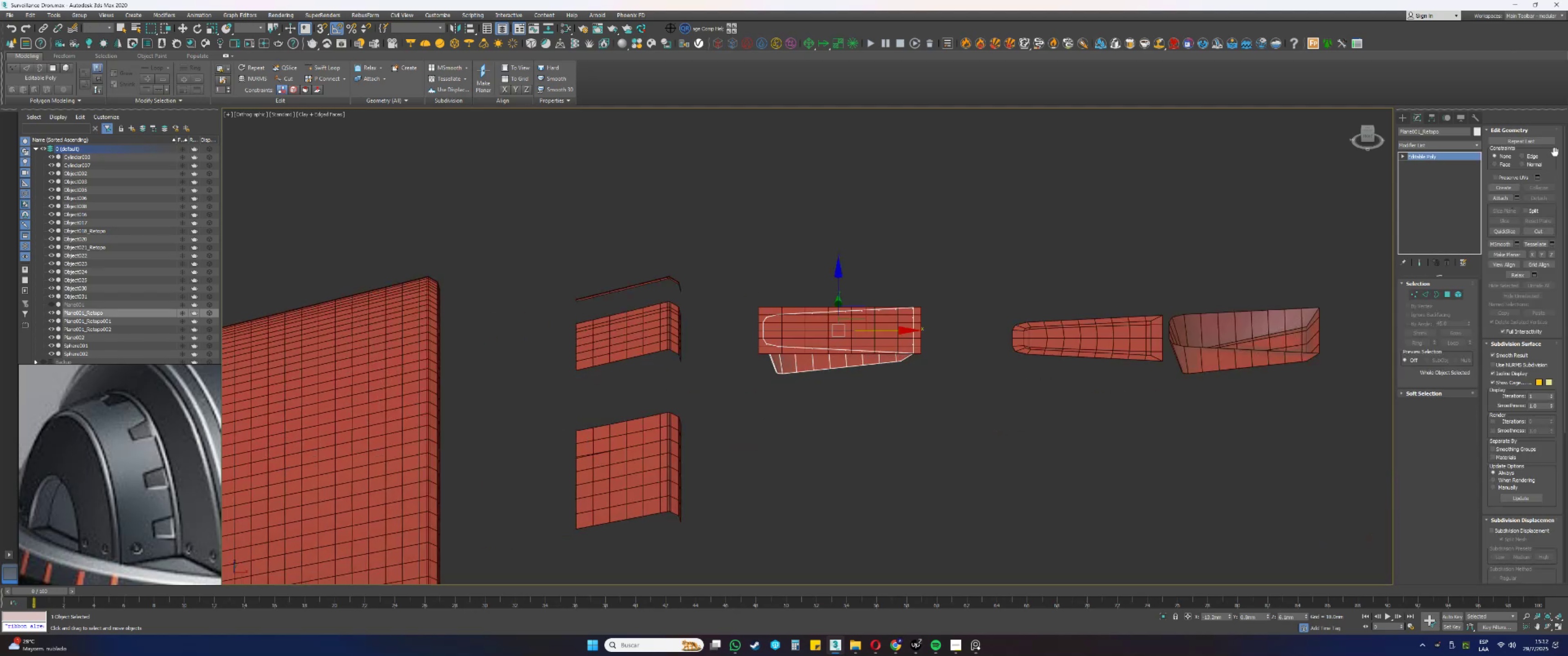 
left_click([1471, 118])
 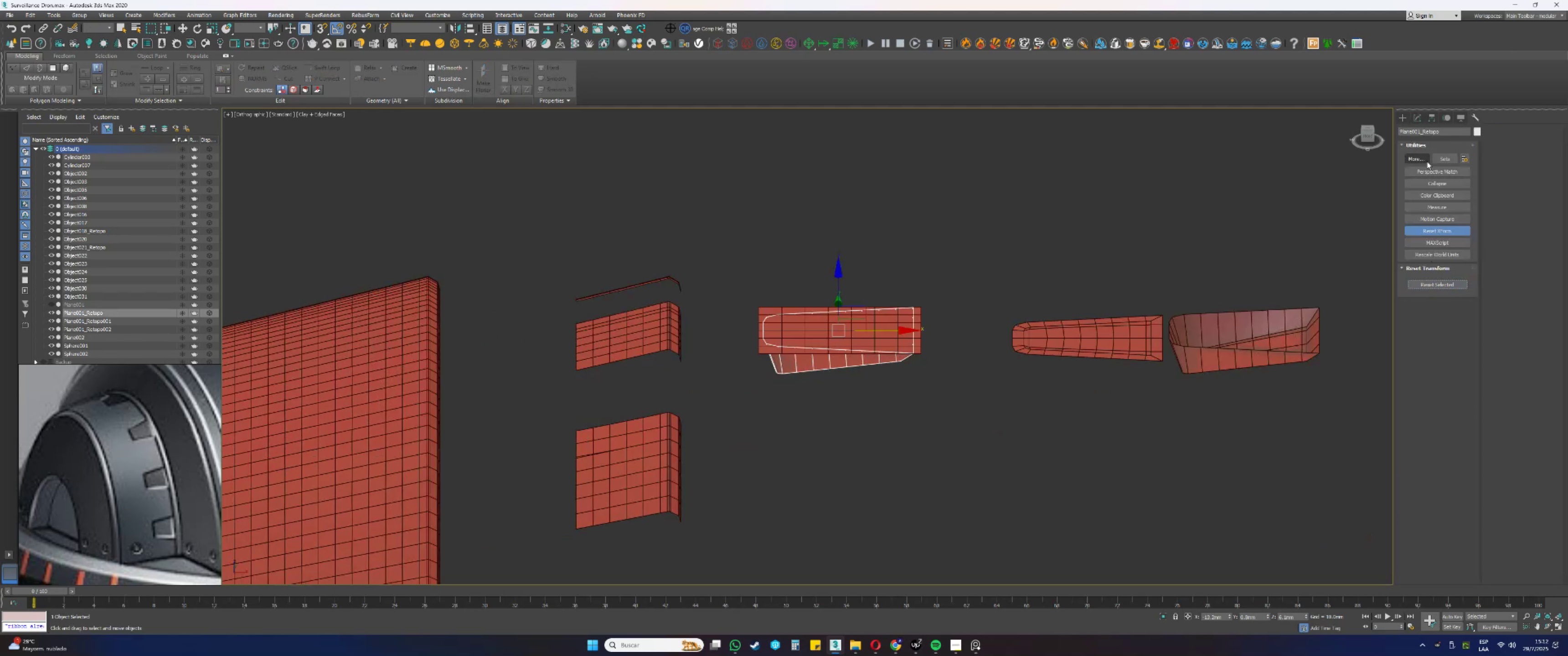 
left_click([1416, 120])
 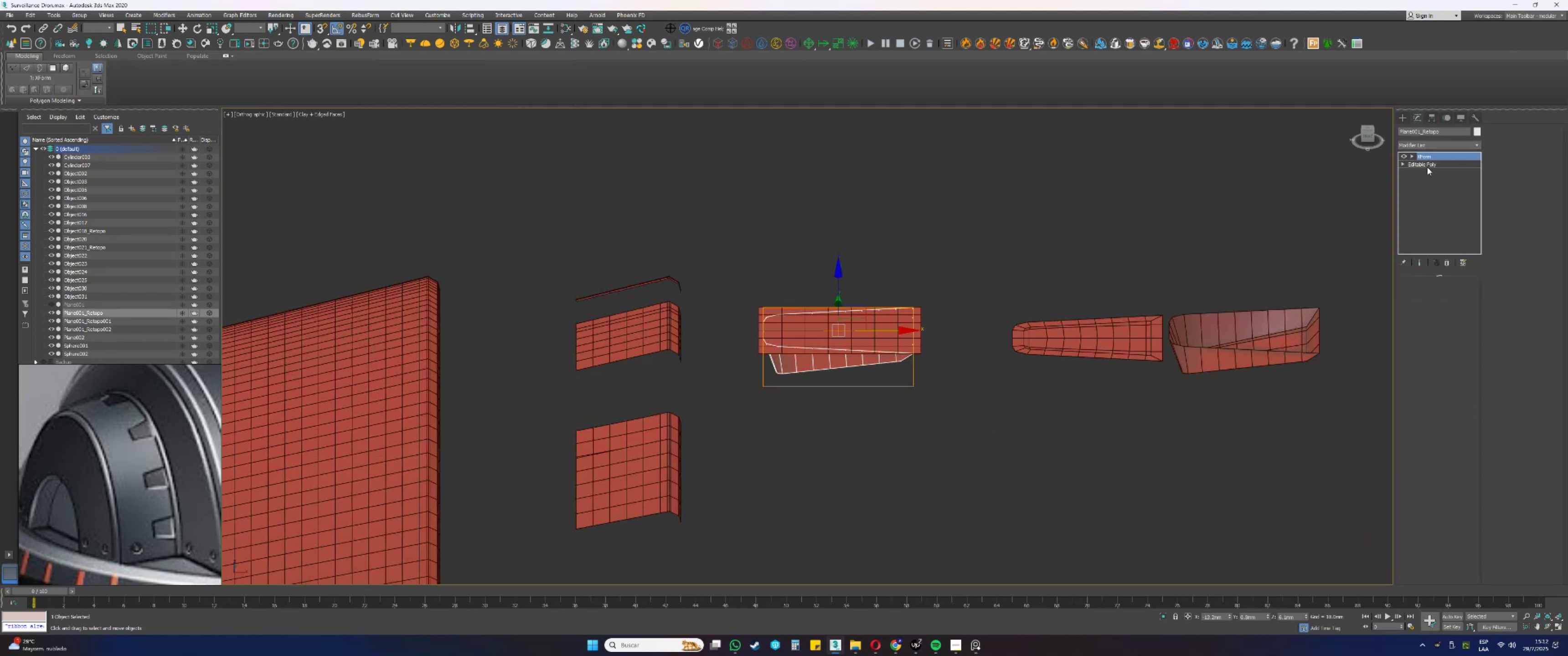 
right_click([1428, 192])
 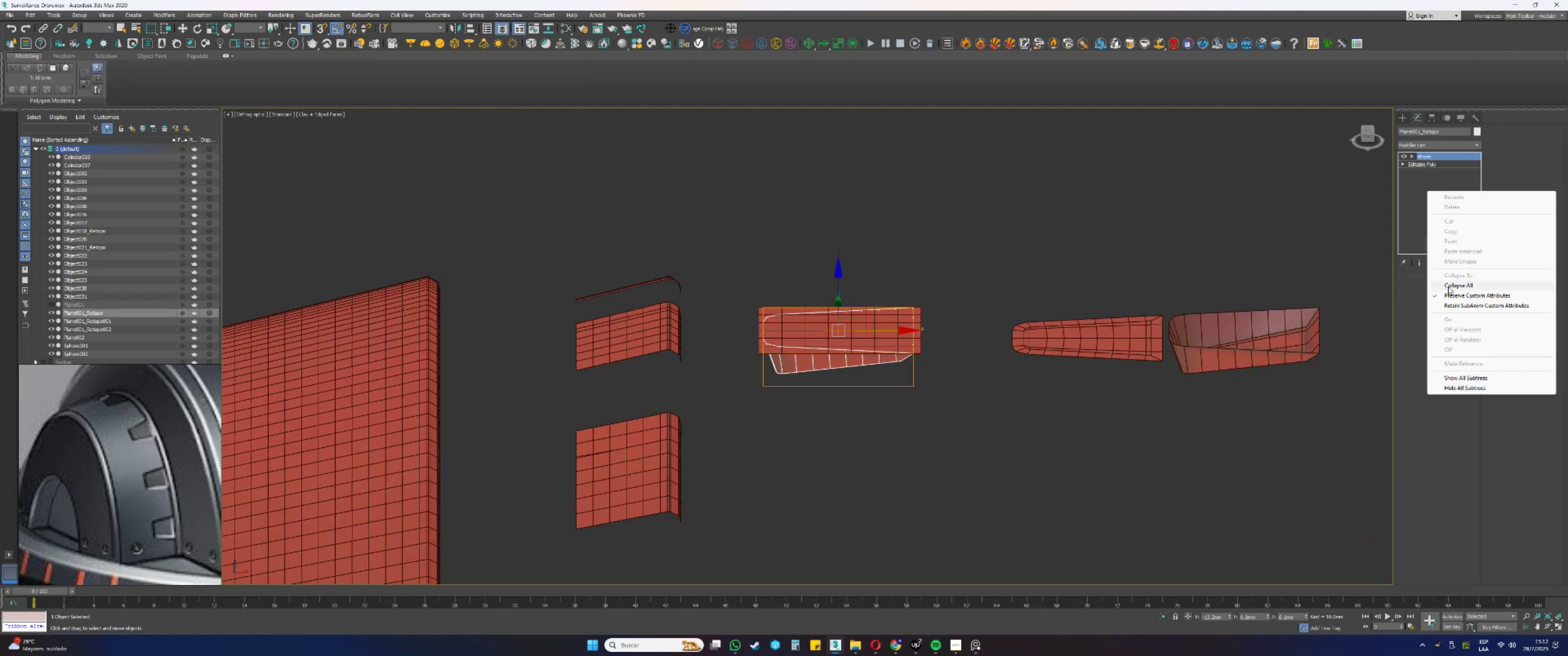 
left_click([1448, 287])
 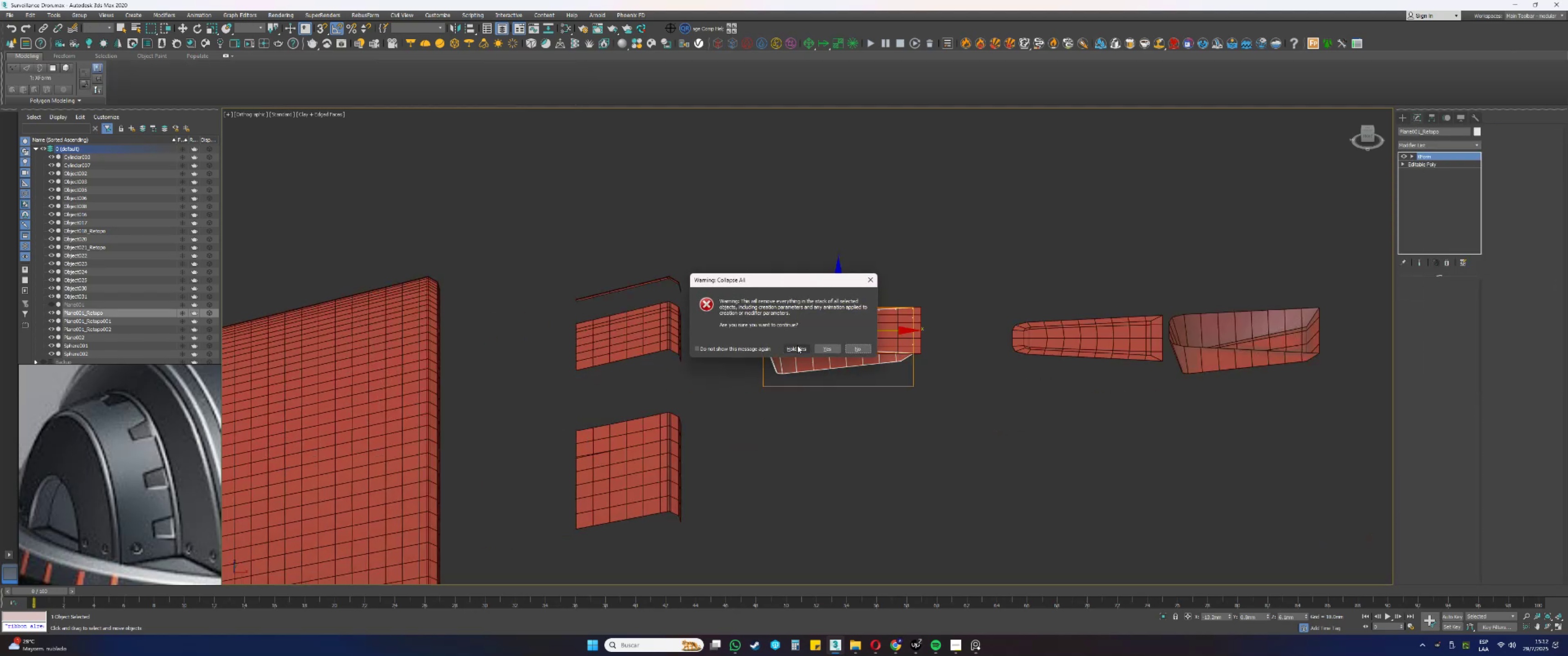 
left_click([824, 349])
 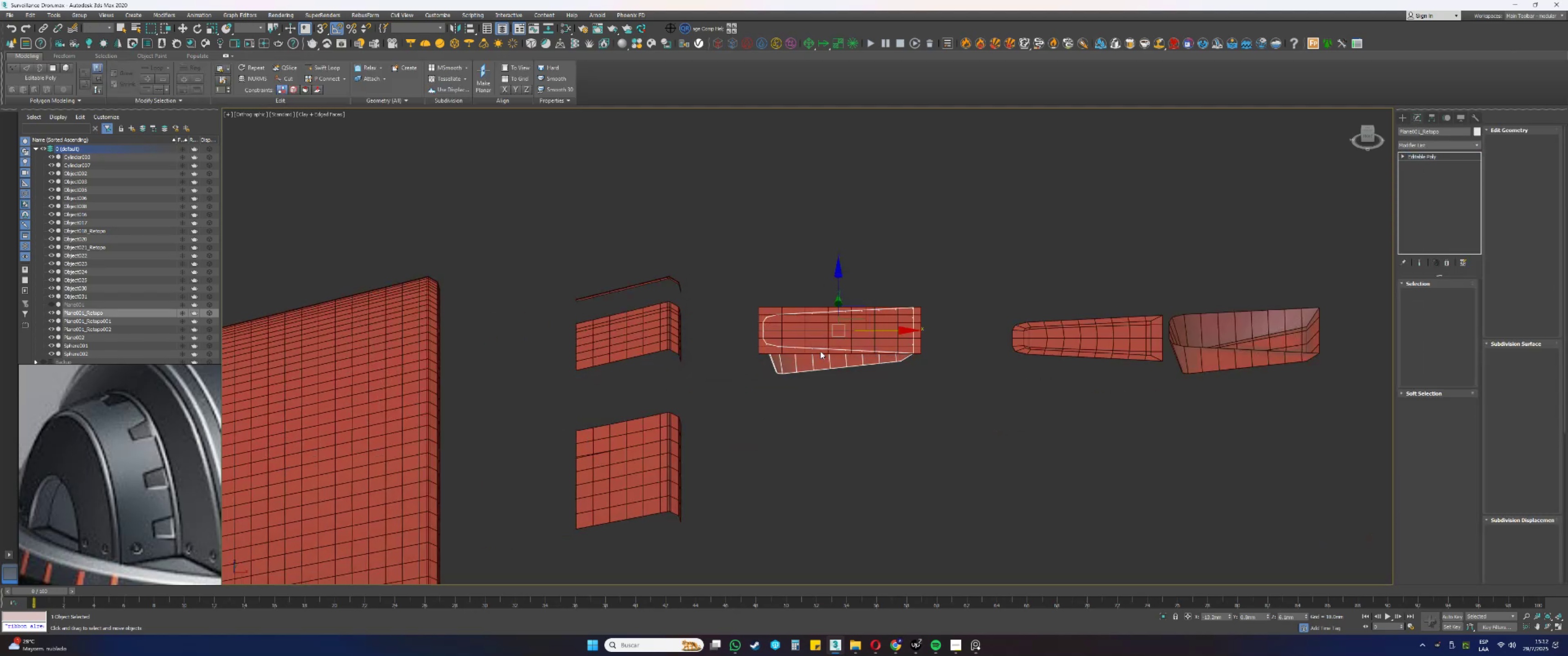 
scroll: coordinate [820, 351], scroll_direction: up, amount: 2.0
 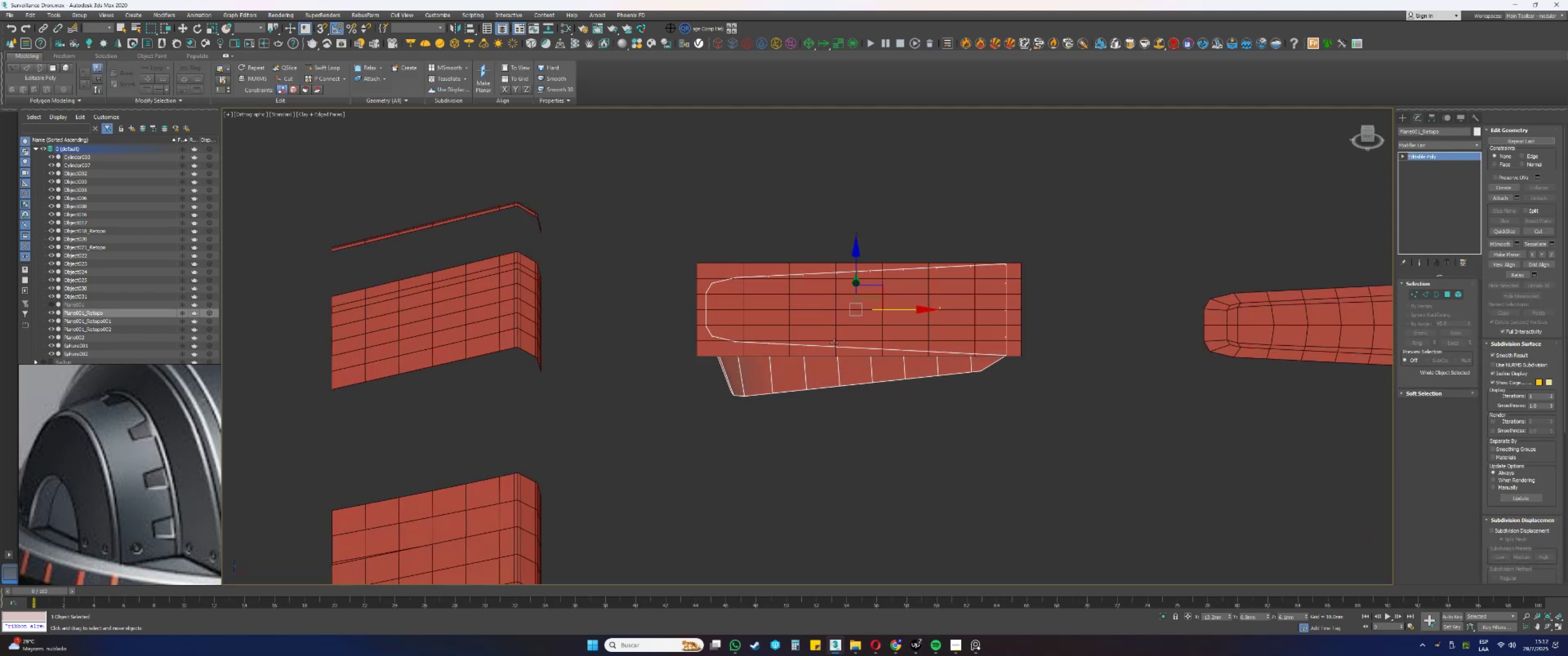 
key(Alt+AltLeft)
 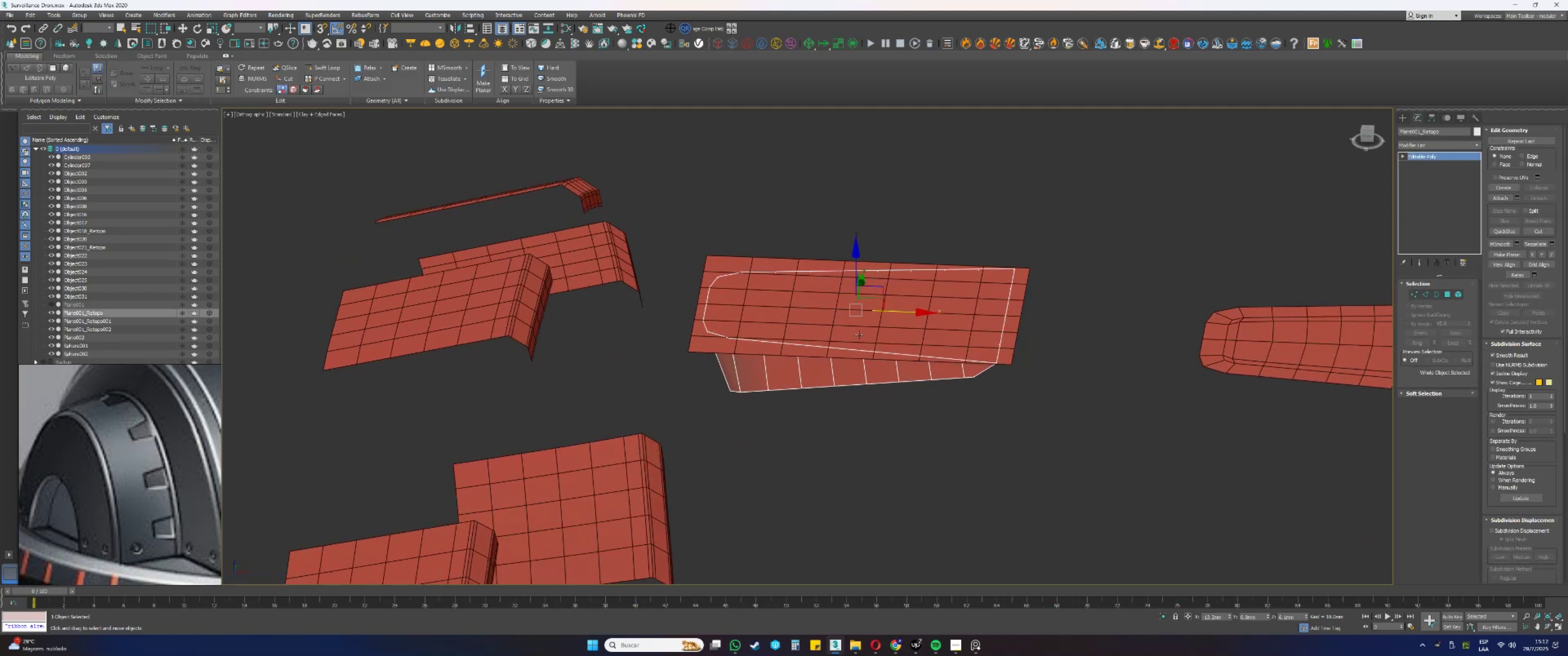 
scroll: coordinate [846, 313], scroll_direction: down, amount: 6.0
 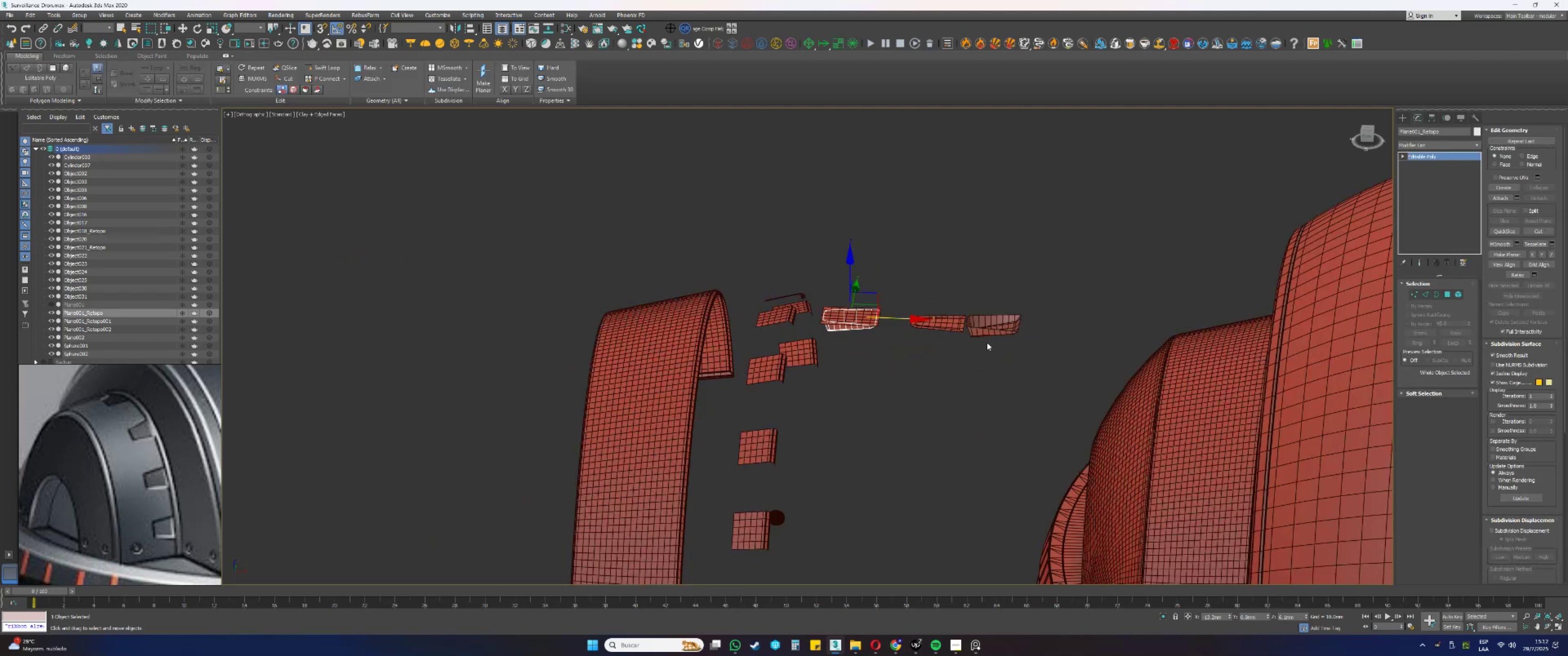 
key(Alt+AltLeft)
 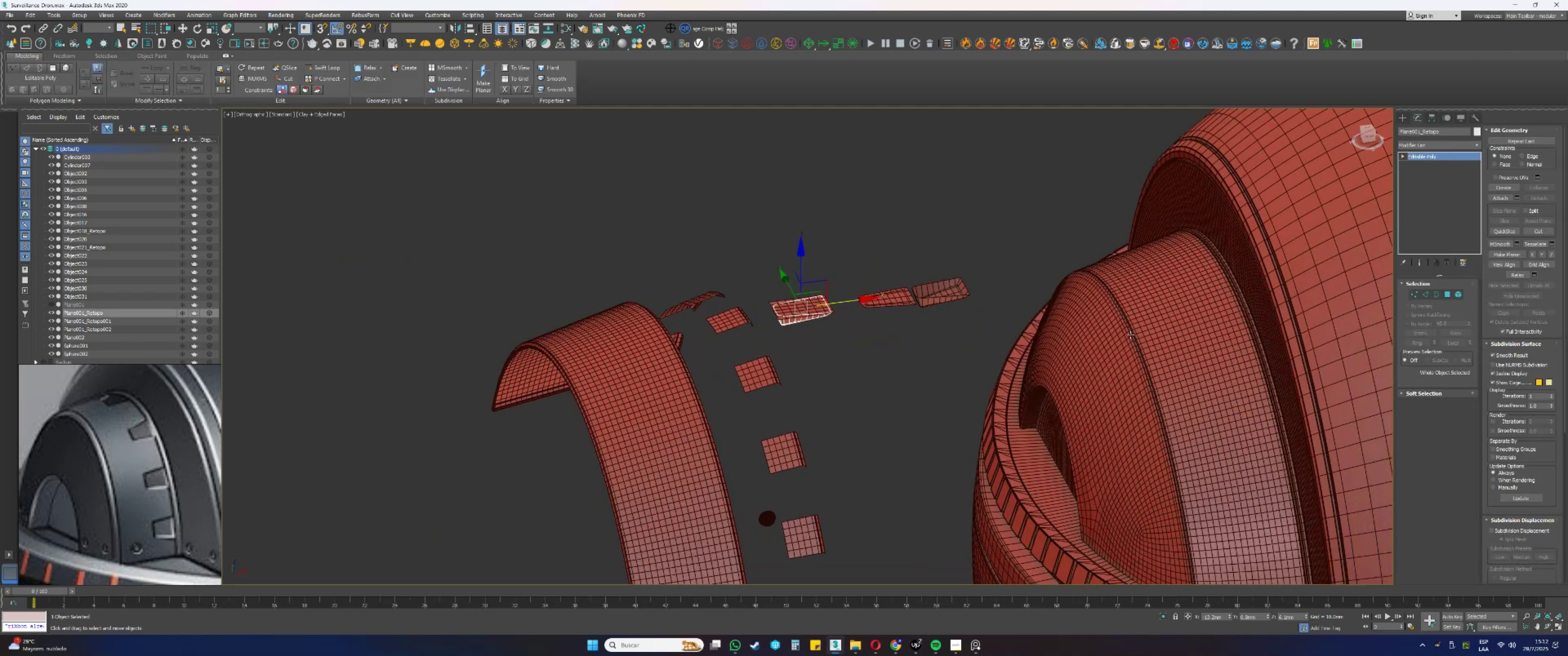 
left_click([1167, 297])
 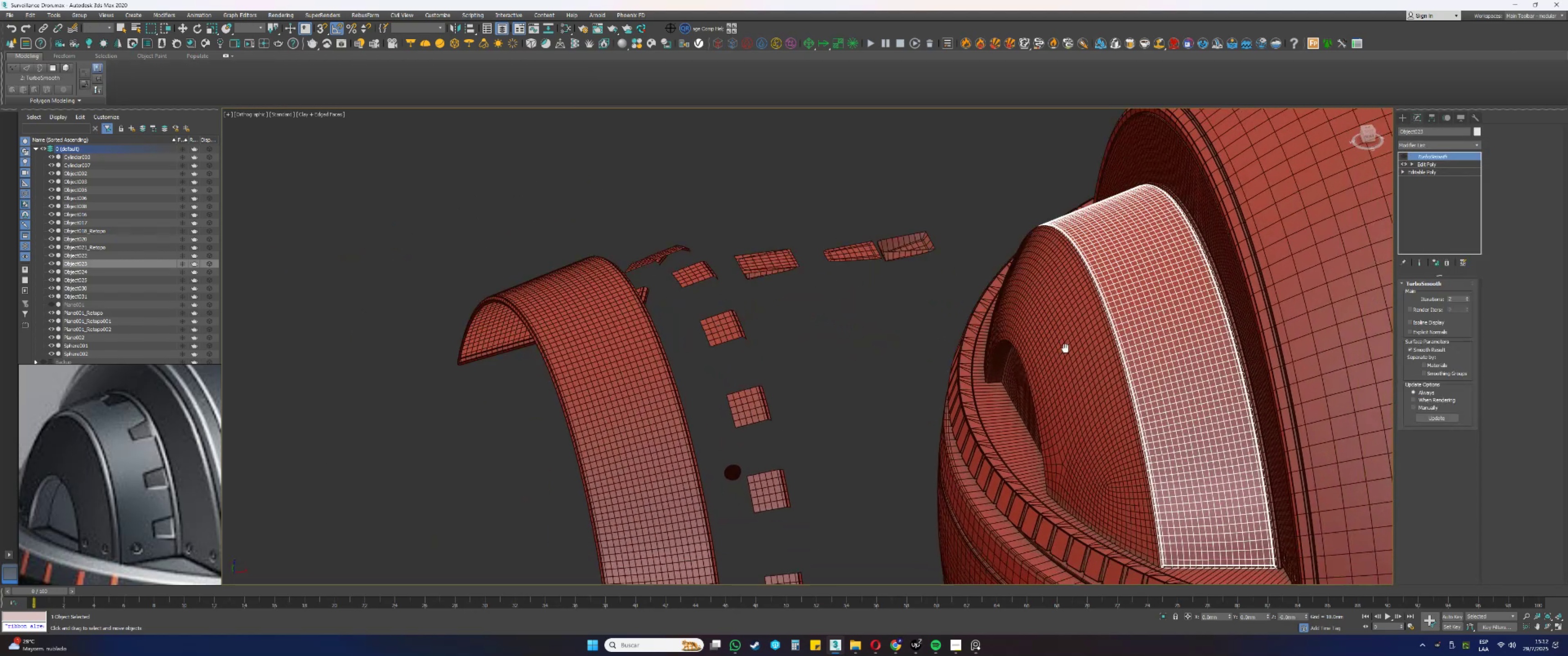 
scroll: coordinate [1015, 287], scroll_direction: down, amount: 2.0
 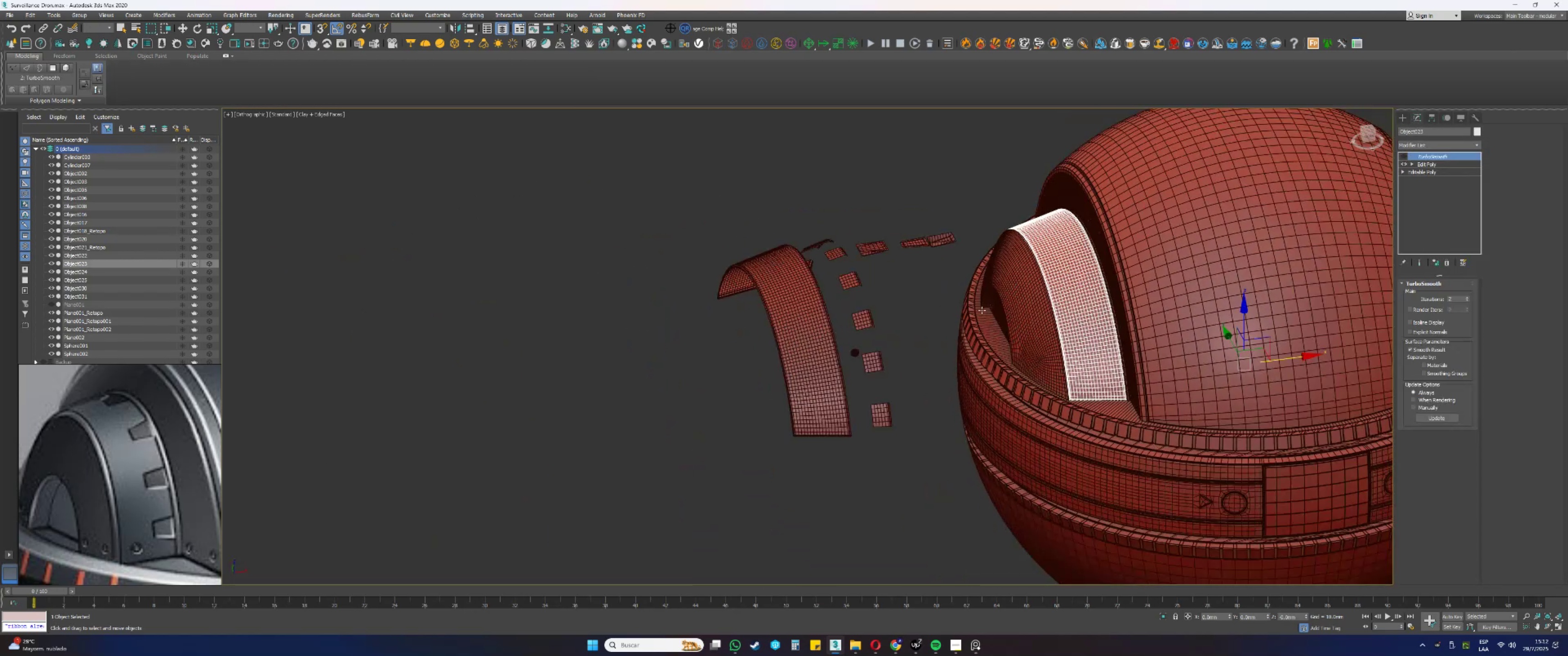 
key(W)
 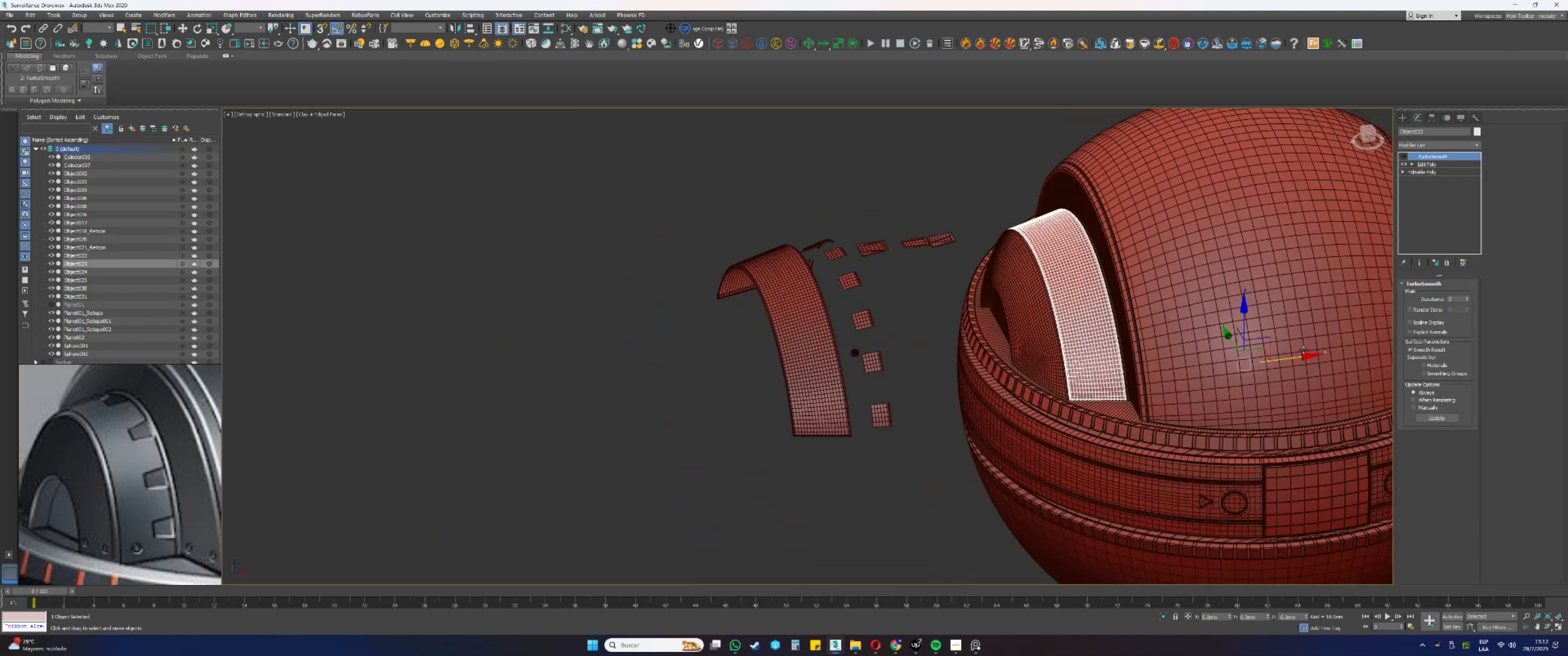 
hold_key(key=ShiftLeft, duration=0.43)
 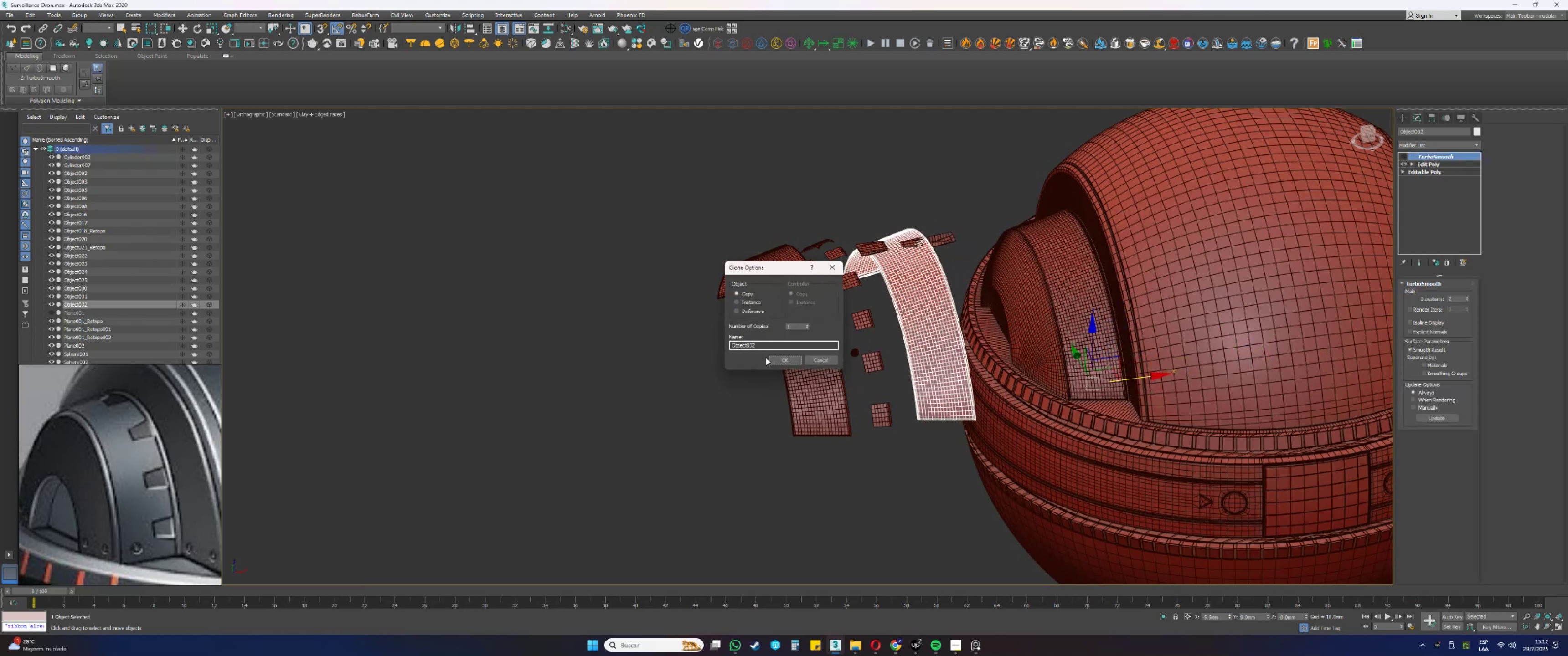 
scroll: coordinate [921, 232], scroll_direction: up, amount: 6.0
 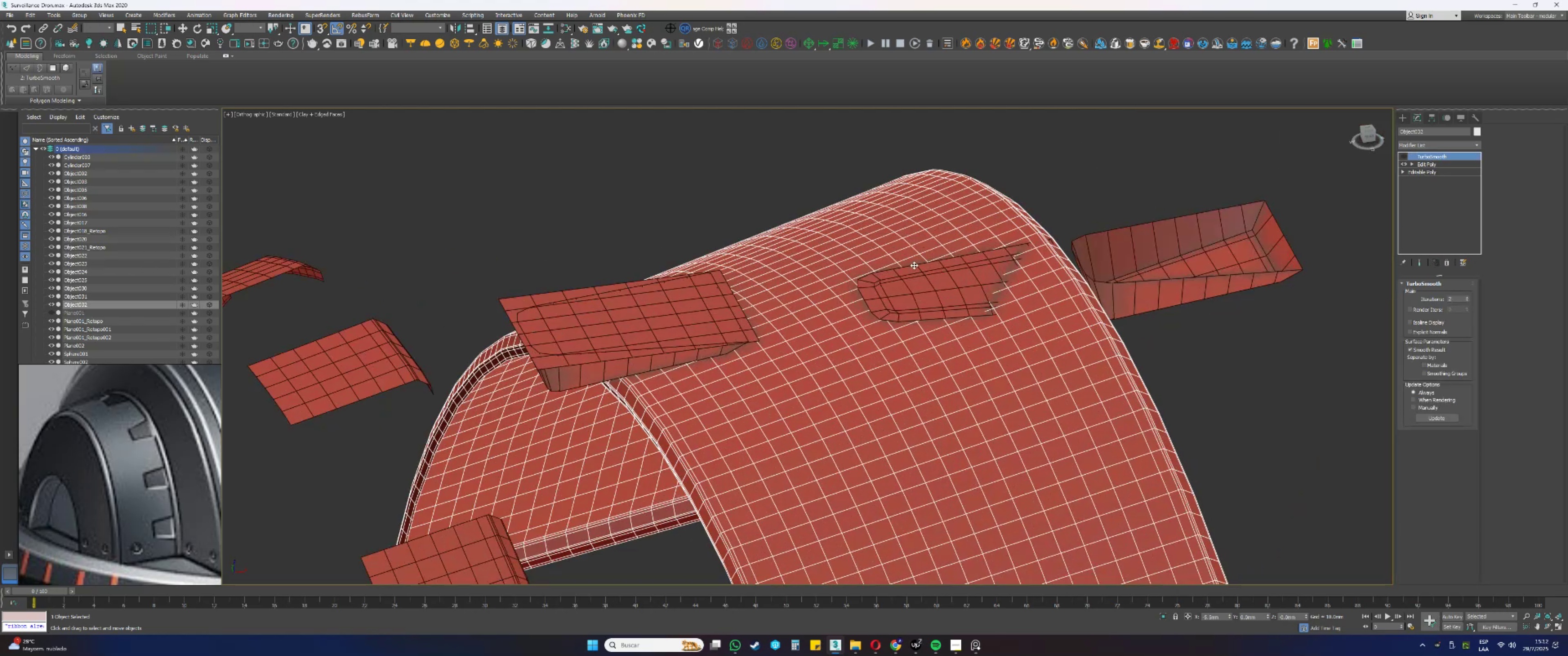 
left_click([901, 286])
 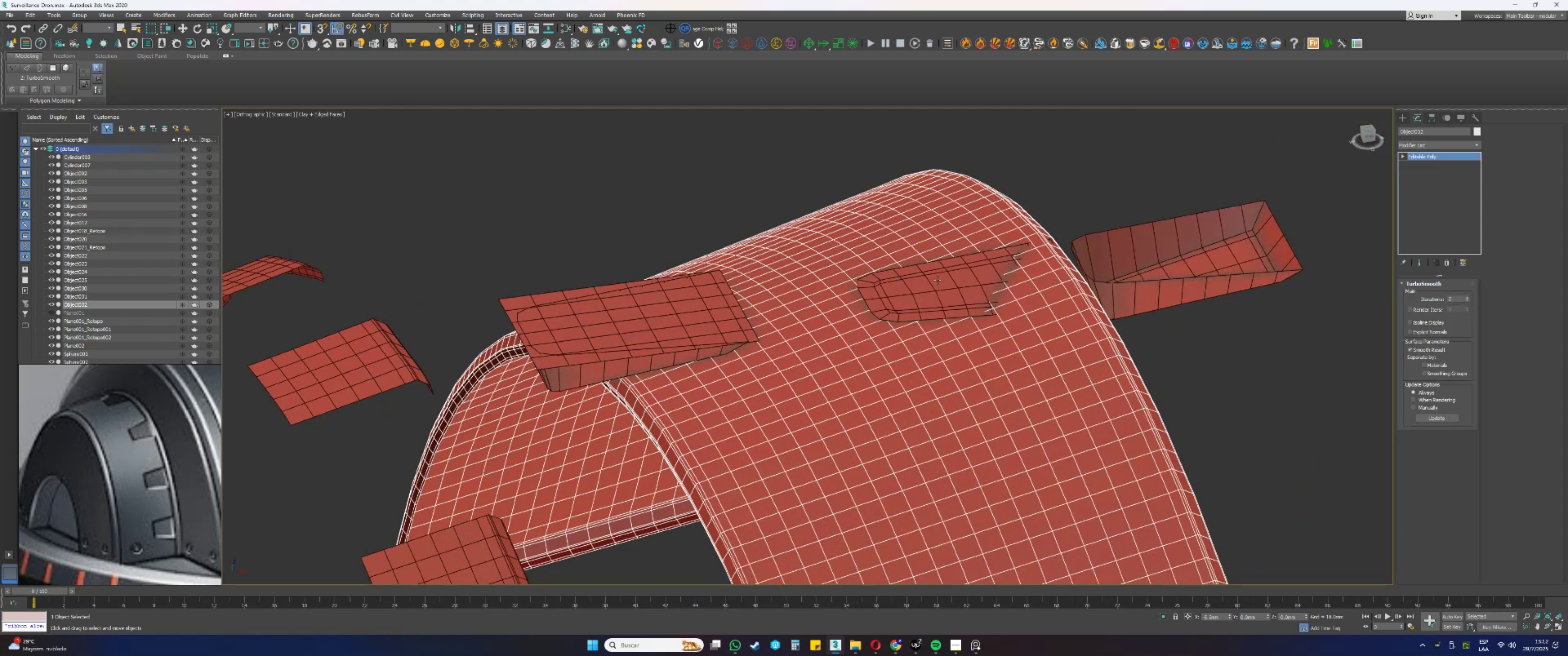 
key(Control+ControlLeft)
 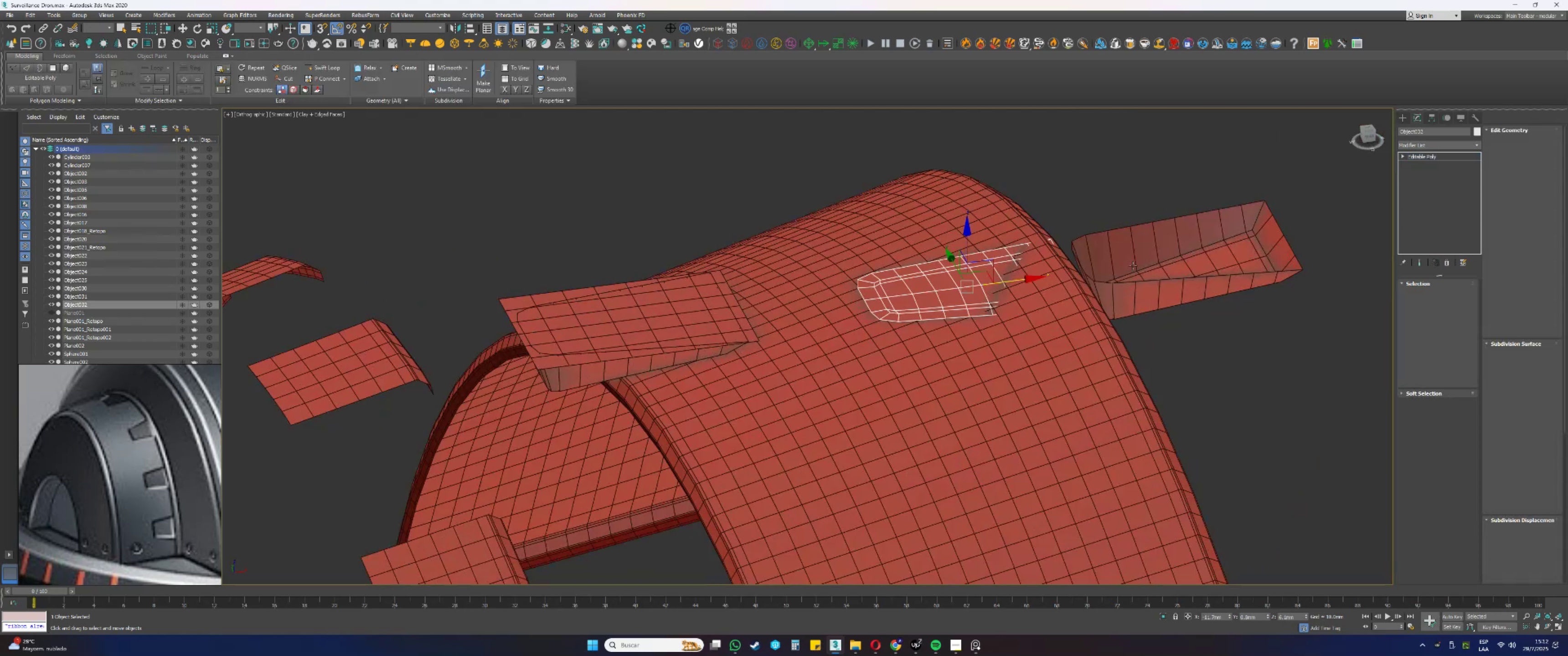 
double_click([1148, 264])
 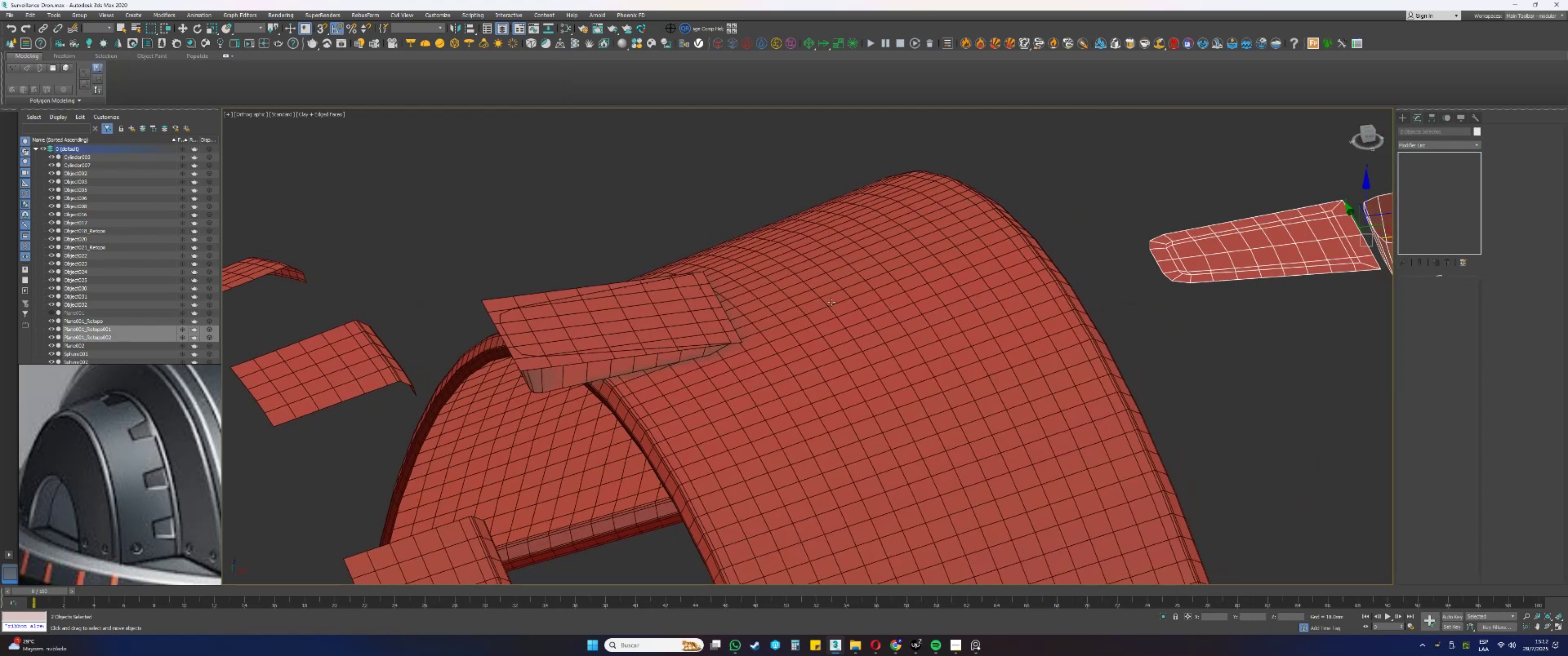 
hold_key(key=AltLeft, duration=0.53)
 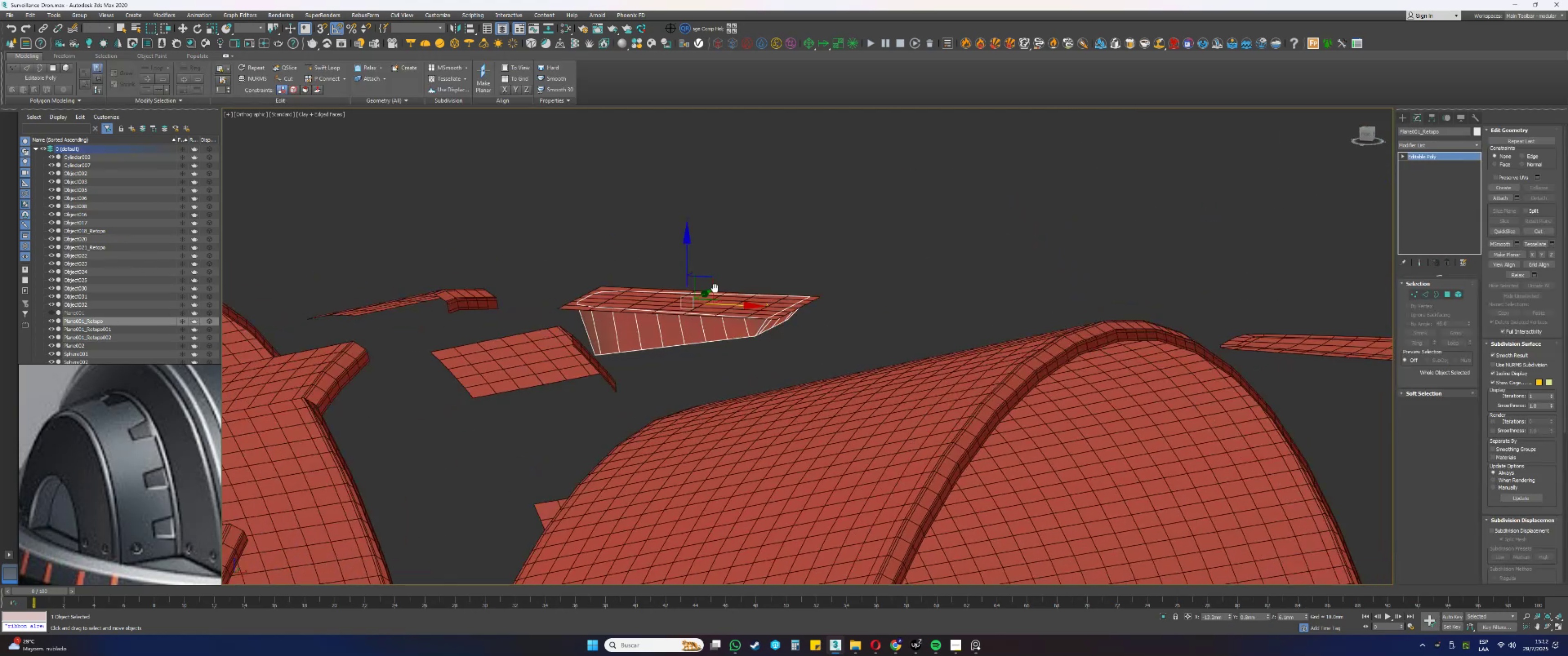 
key(Alt+AltLeft)
 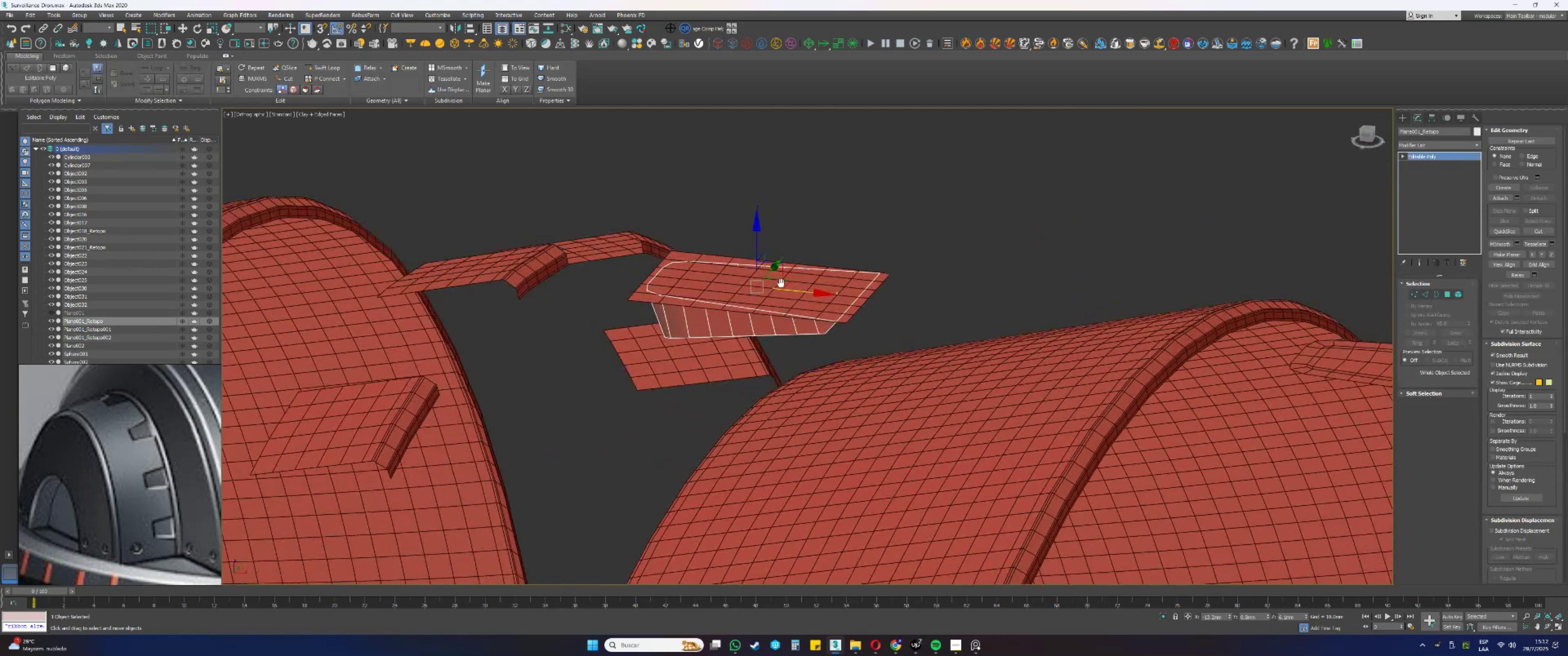 
scroll: coordinate [765, 302], scroll_direction: up, amount: 1.0
 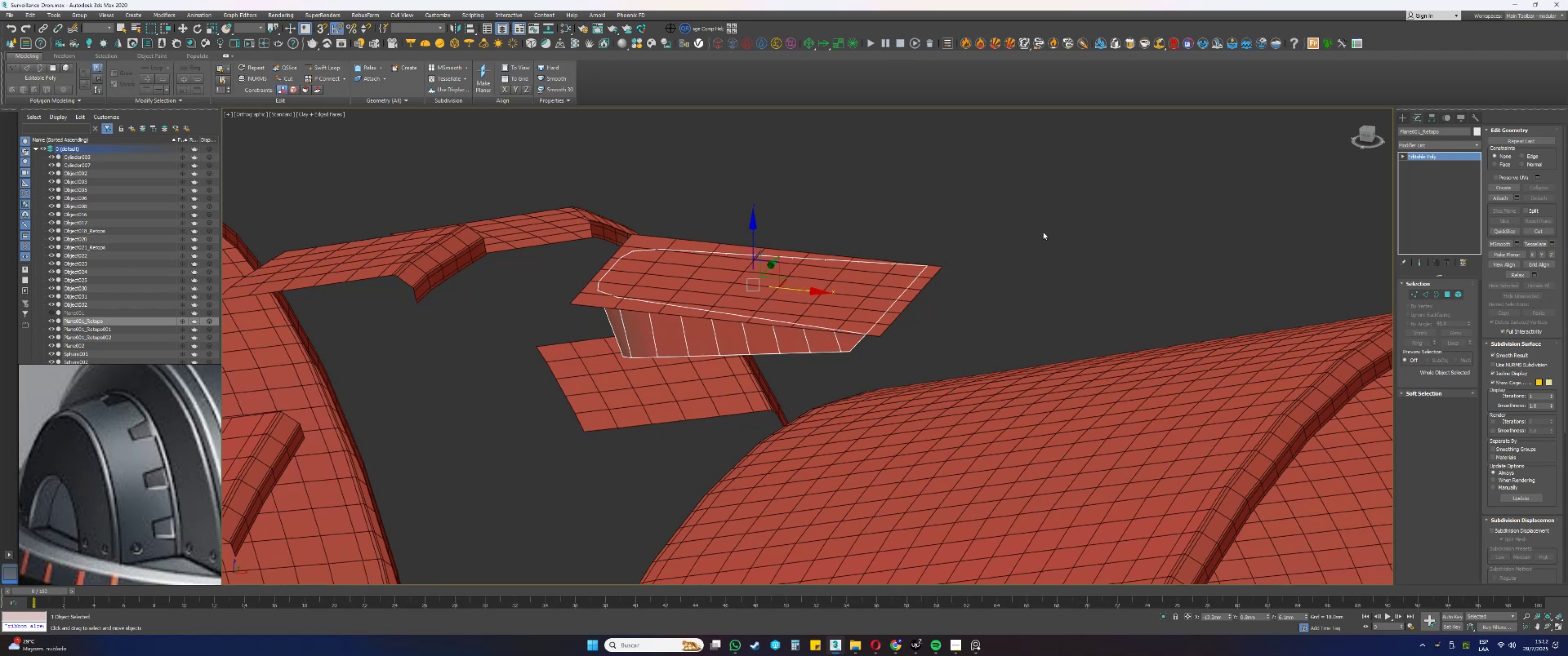 
wait(5.02)
 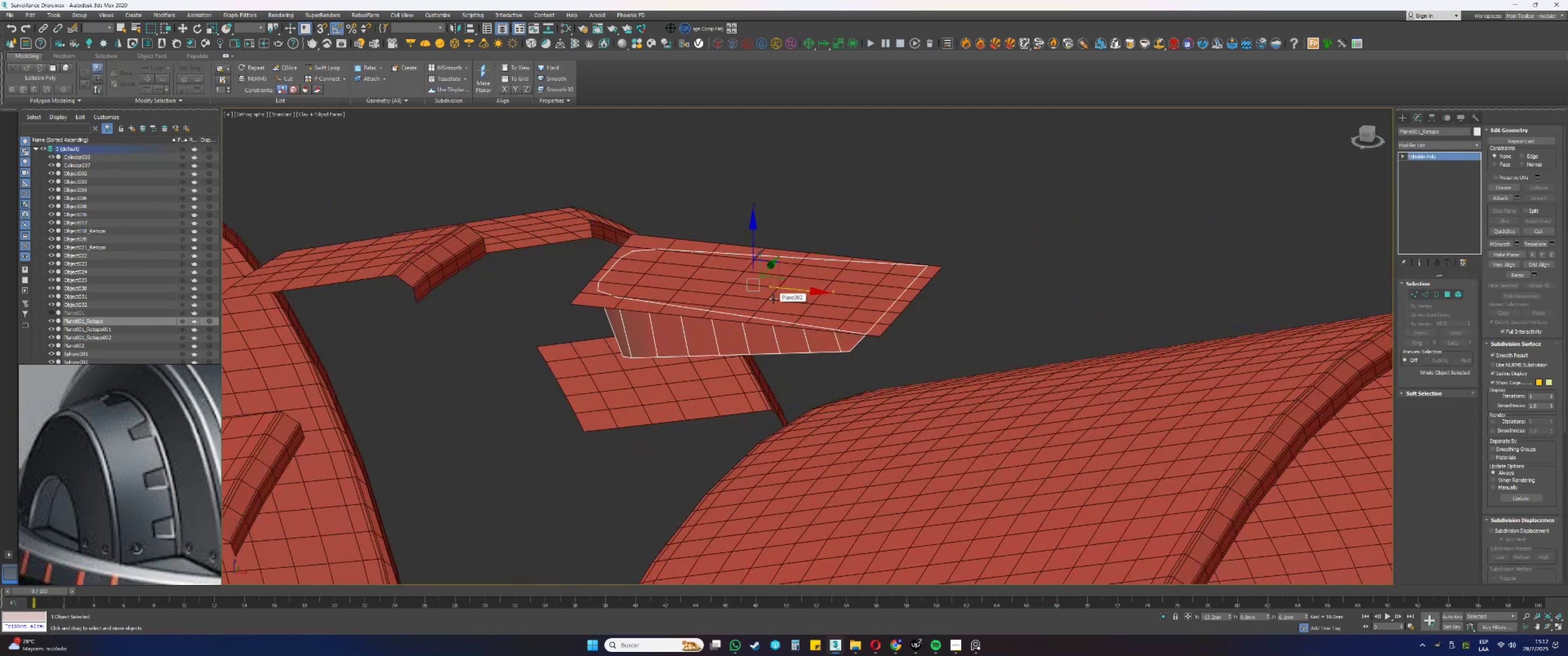 
left_click([1420, 147])
 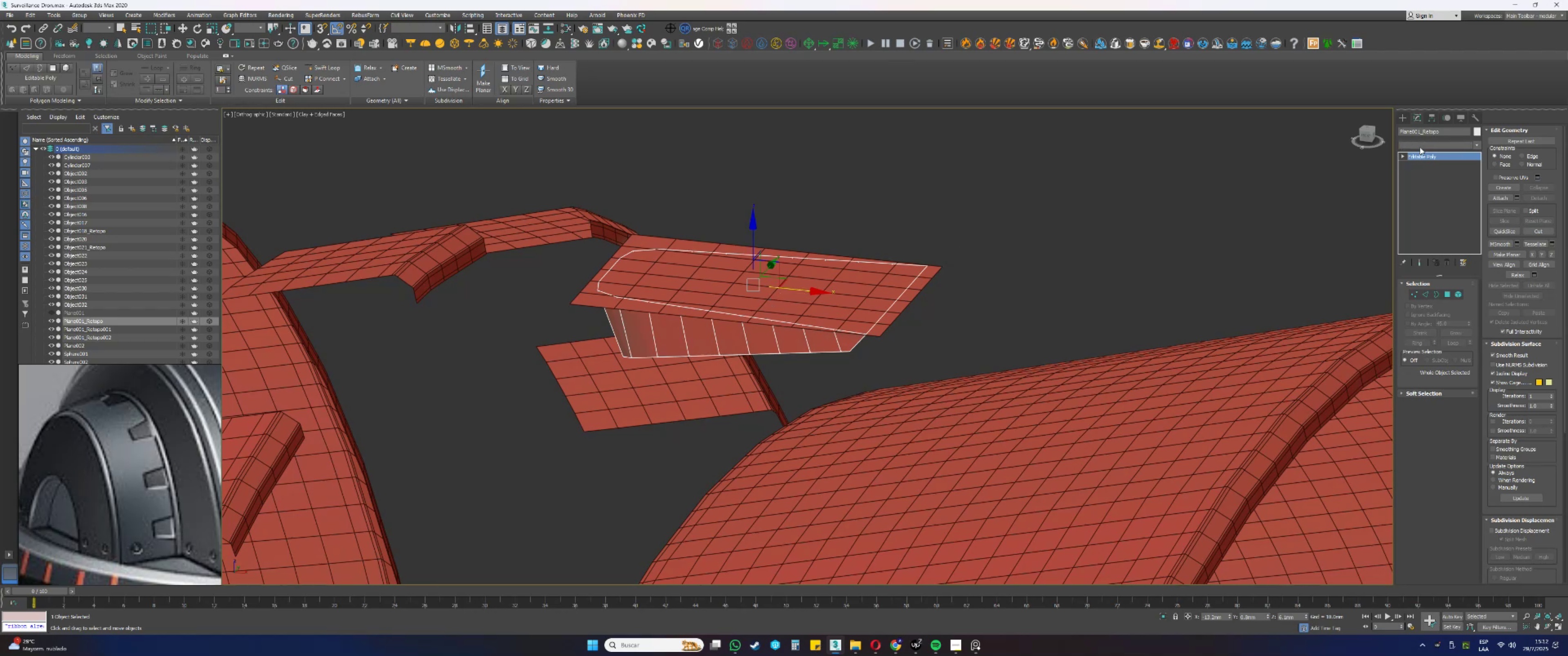 
type(ssssss)
 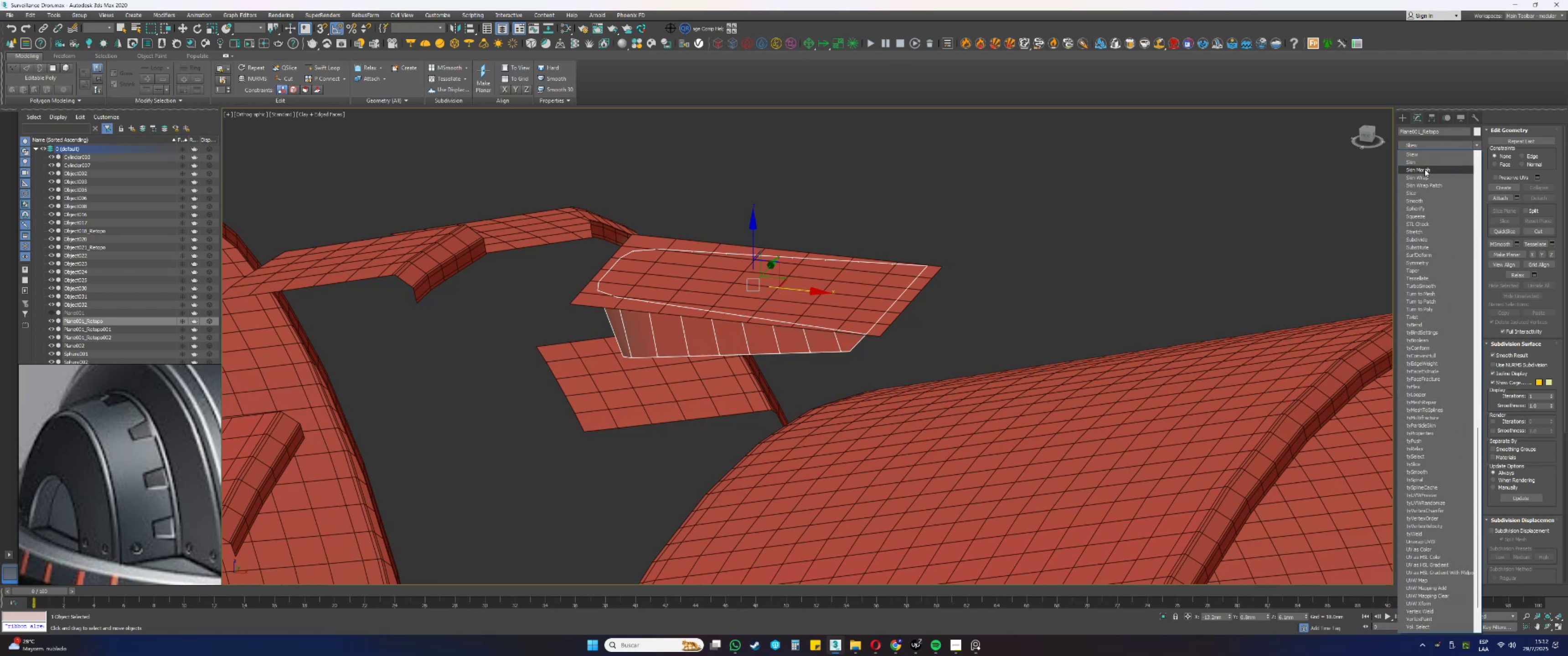 
left_click([1423, 180])
 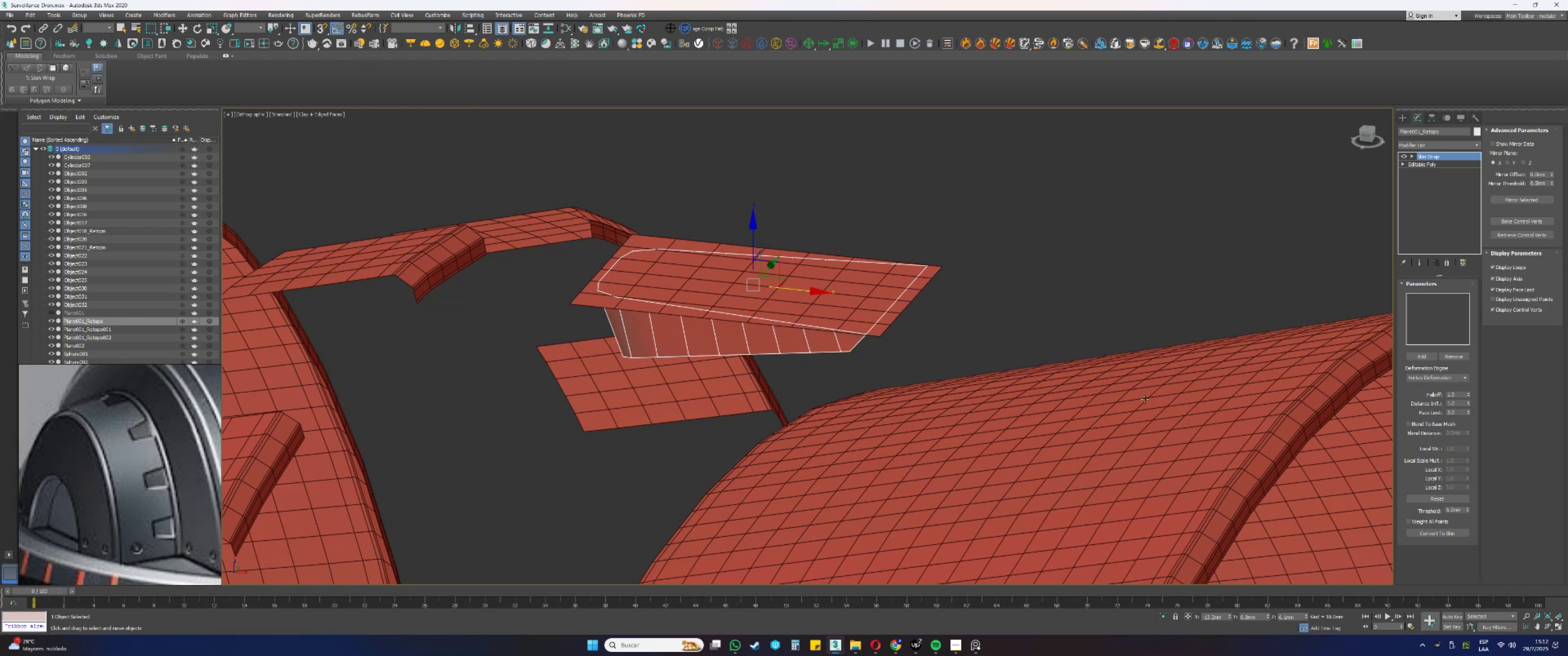 
wait(9.47)
 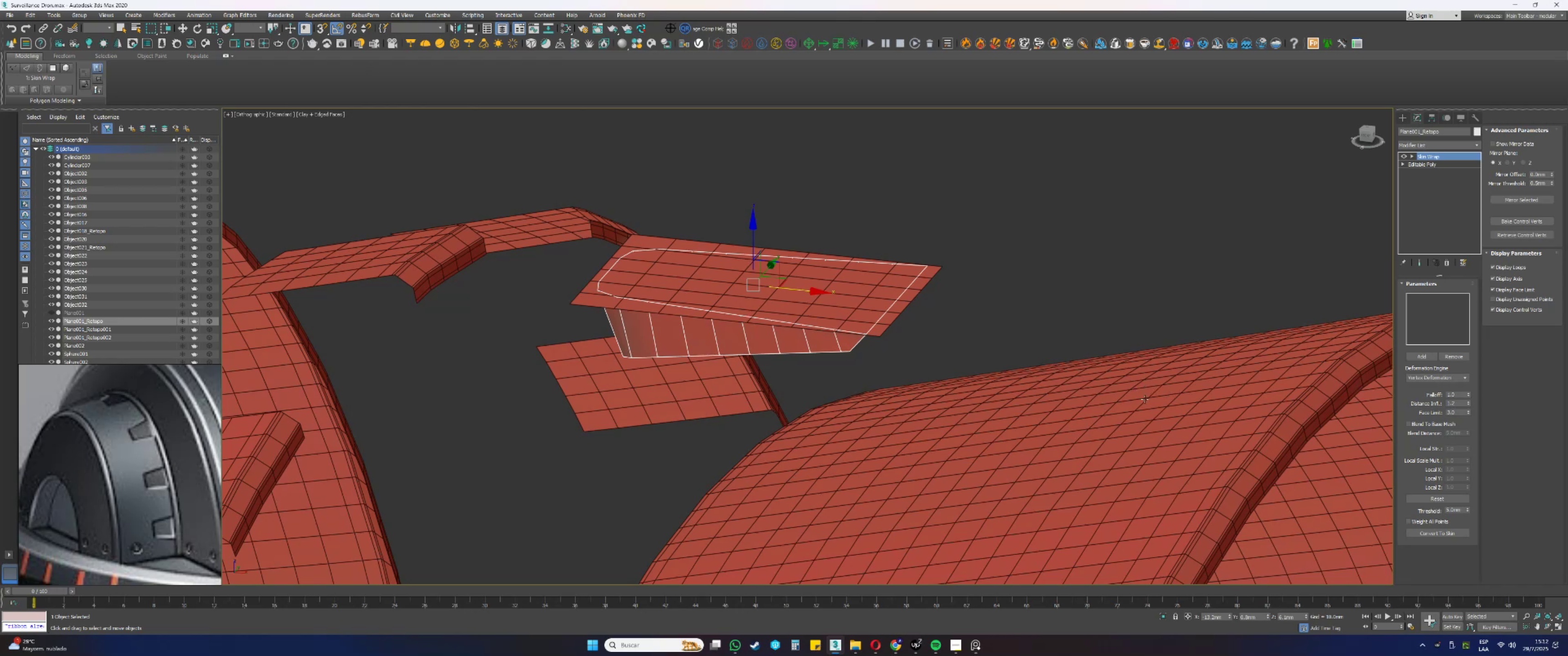 
hold_key(key=AltLeft, duration=0.42)
 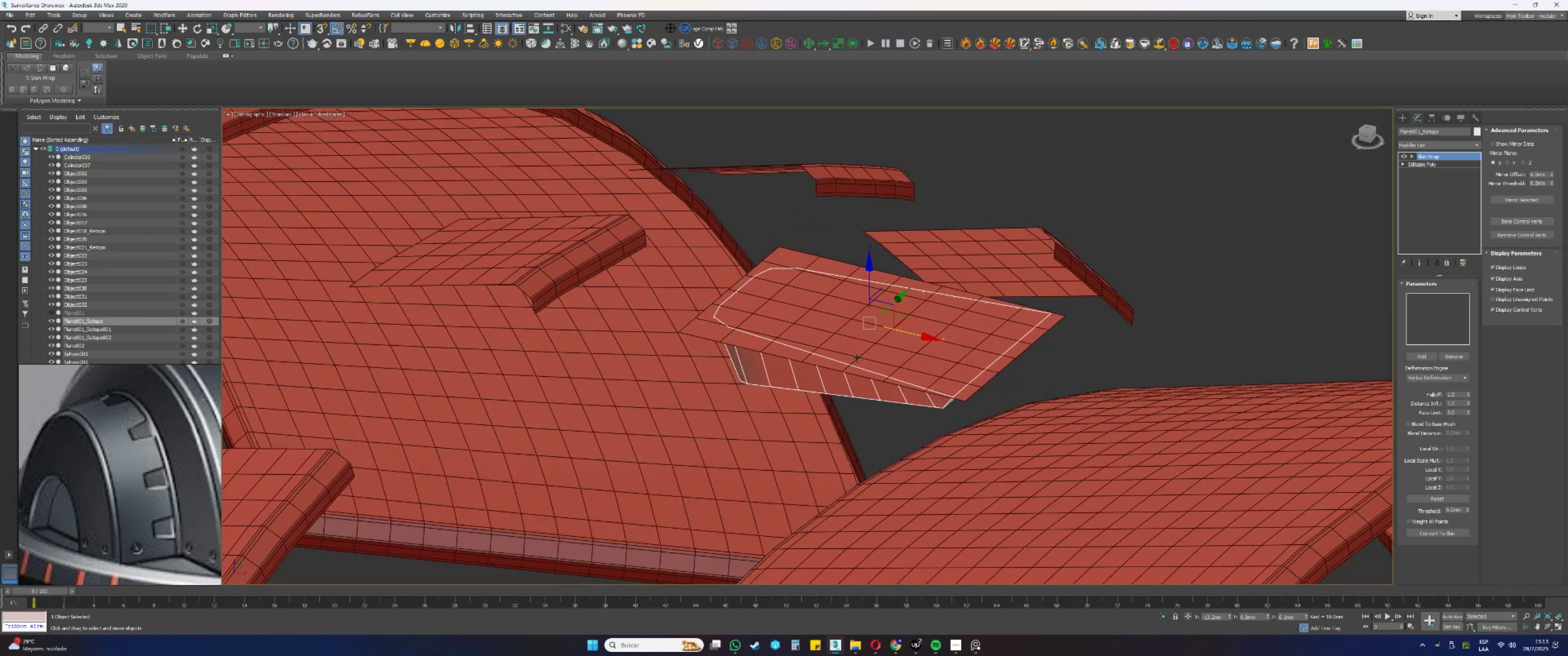 
mouse_move([834, 339])
 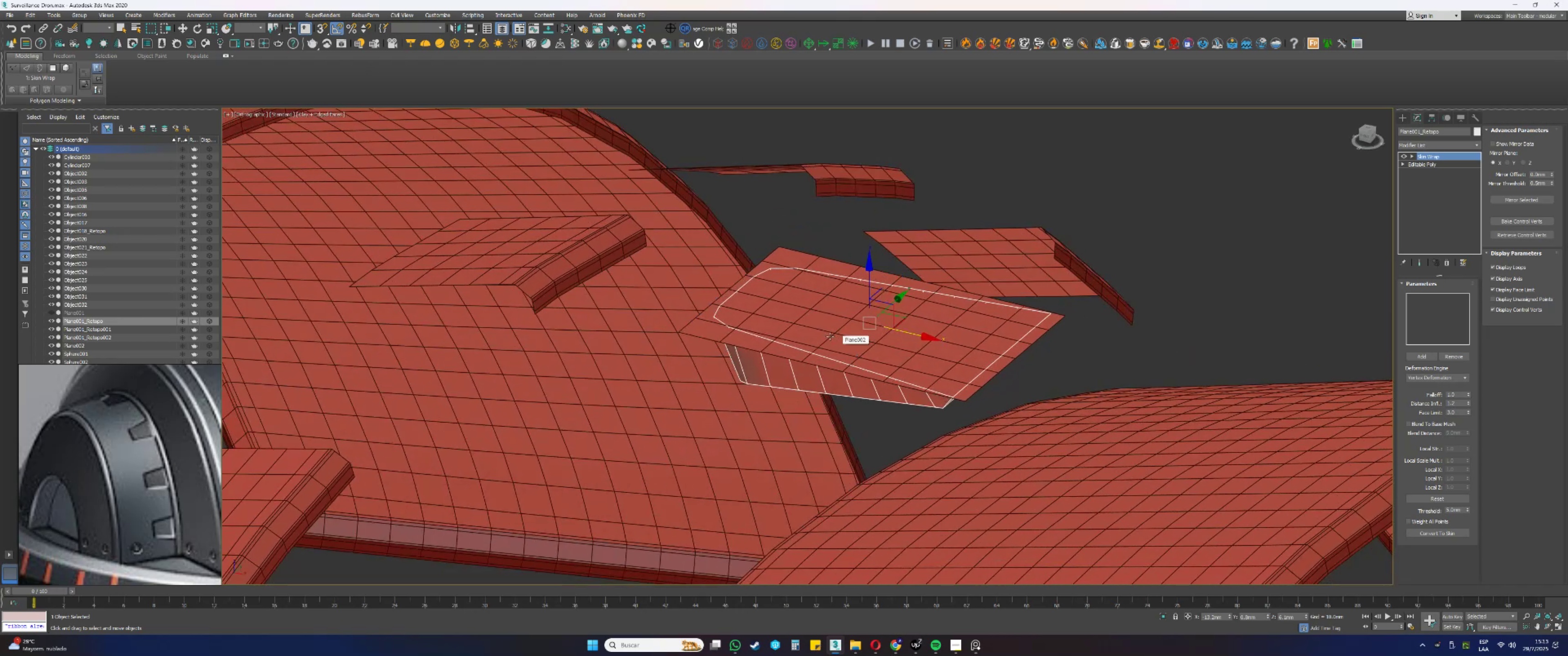 
left_click([825, 332])
 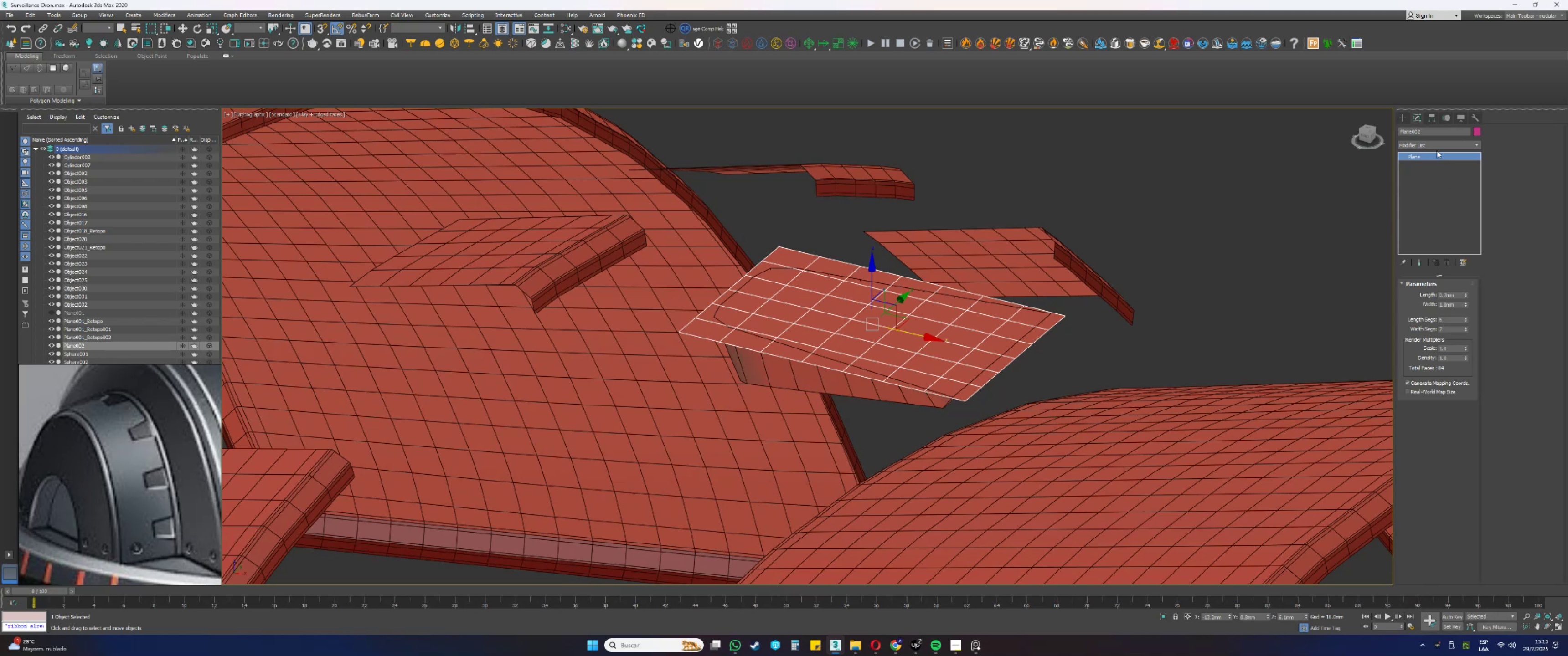 
left_click([1427, 145])
 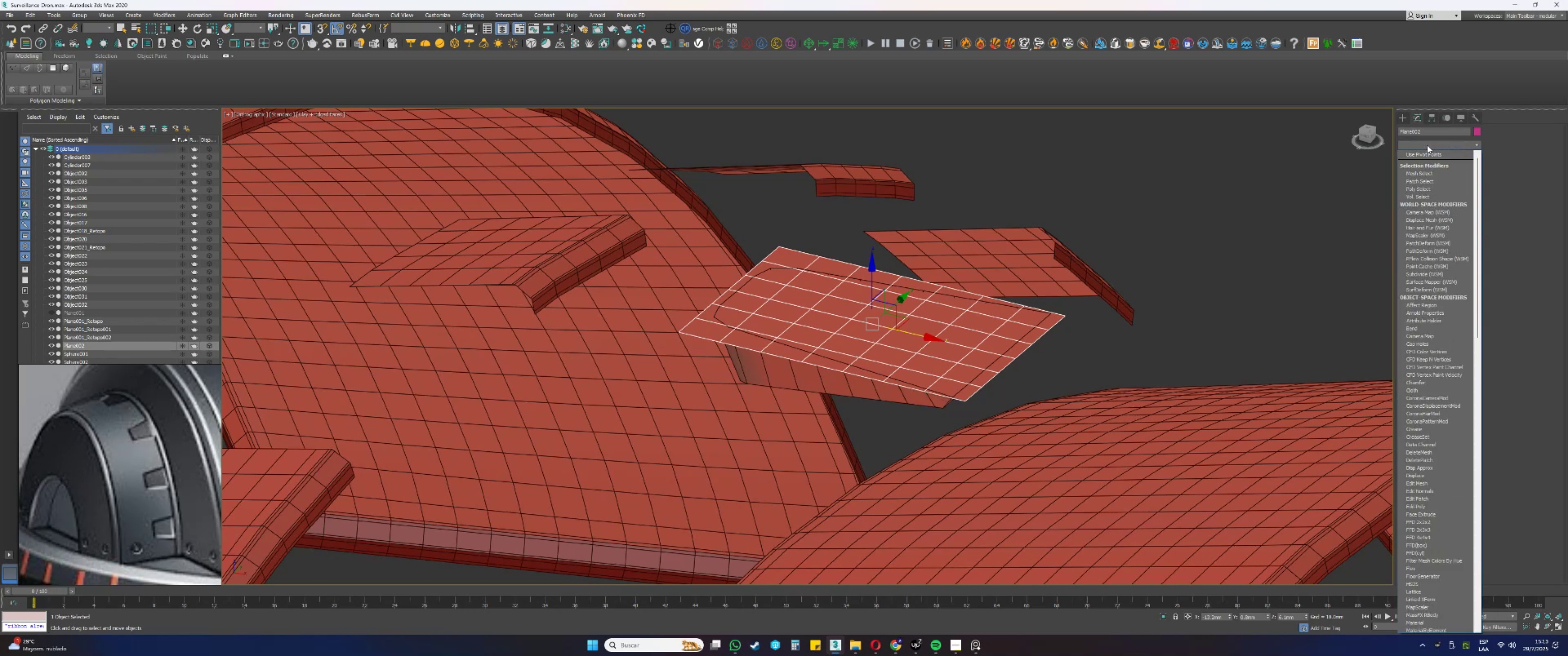 
key(T)
 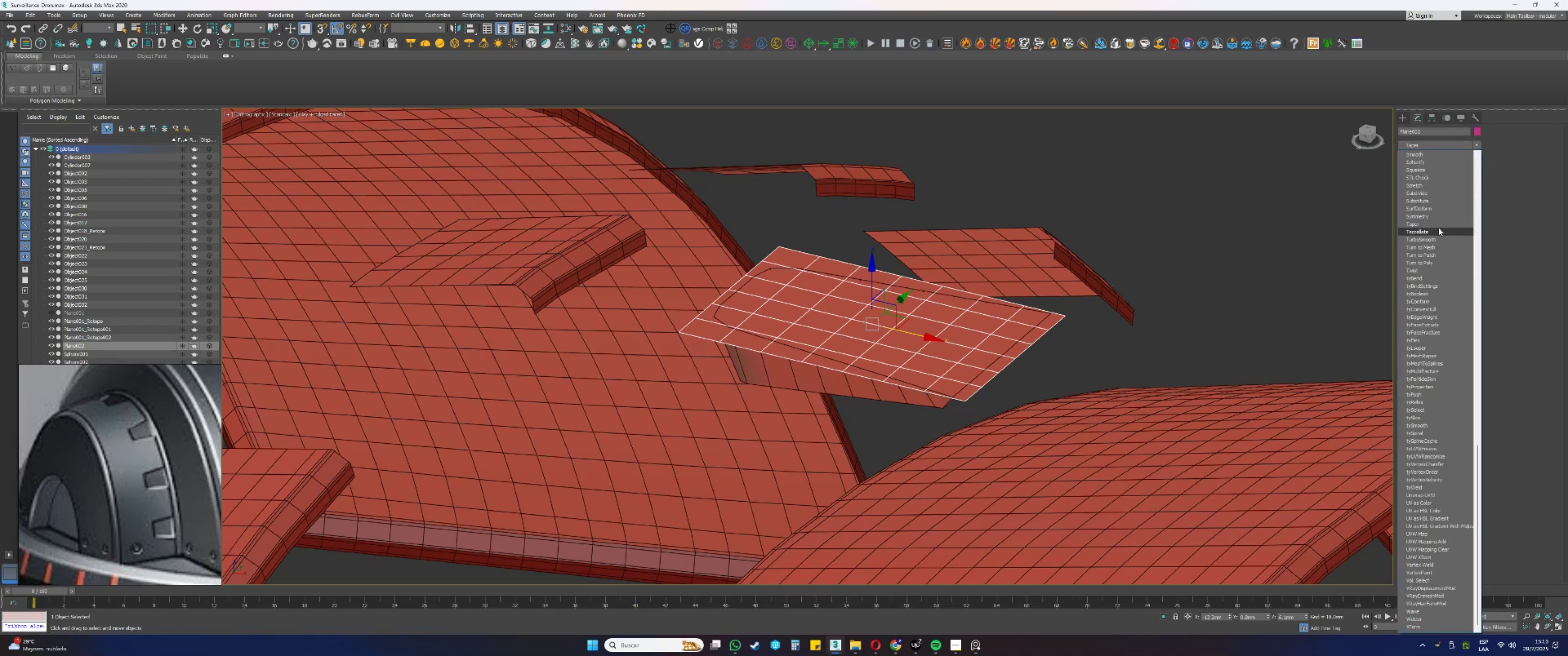 
left_click([1422, 240])
 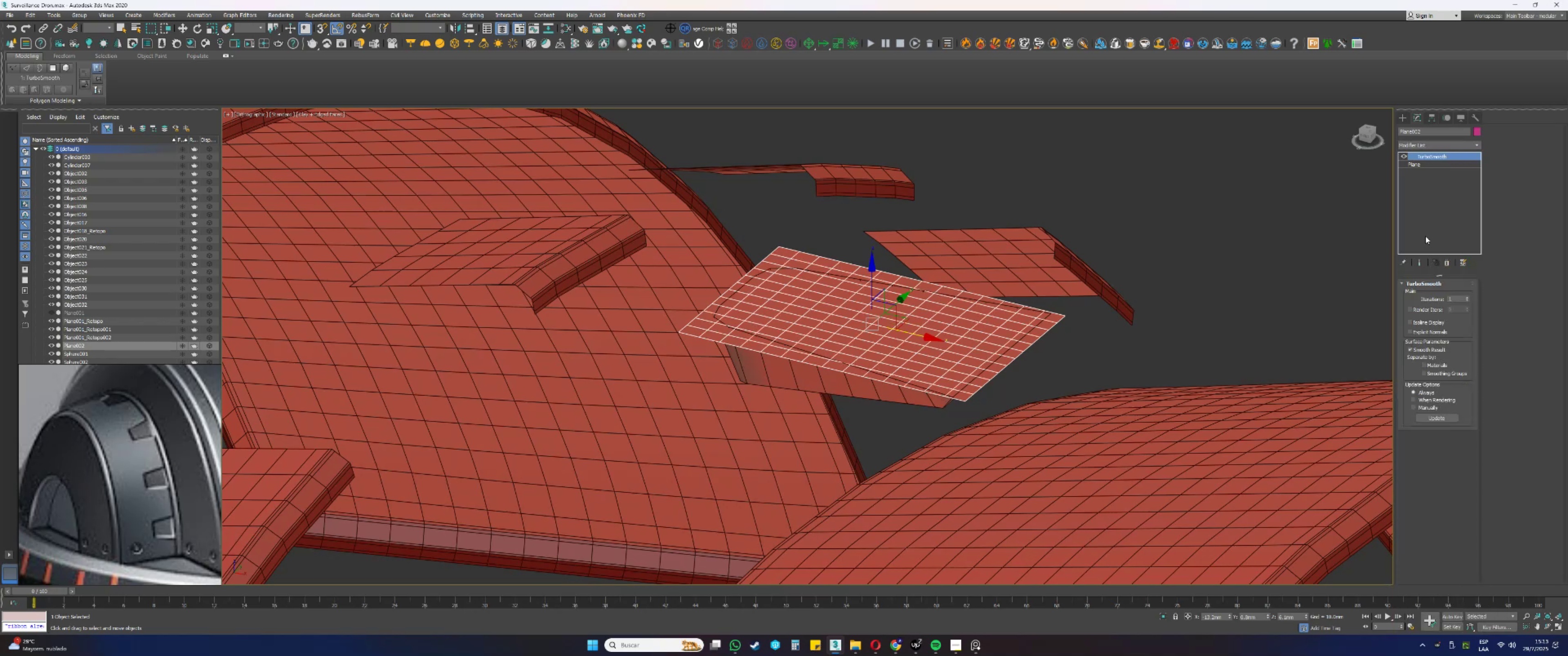 
right_click([1428, 207])
 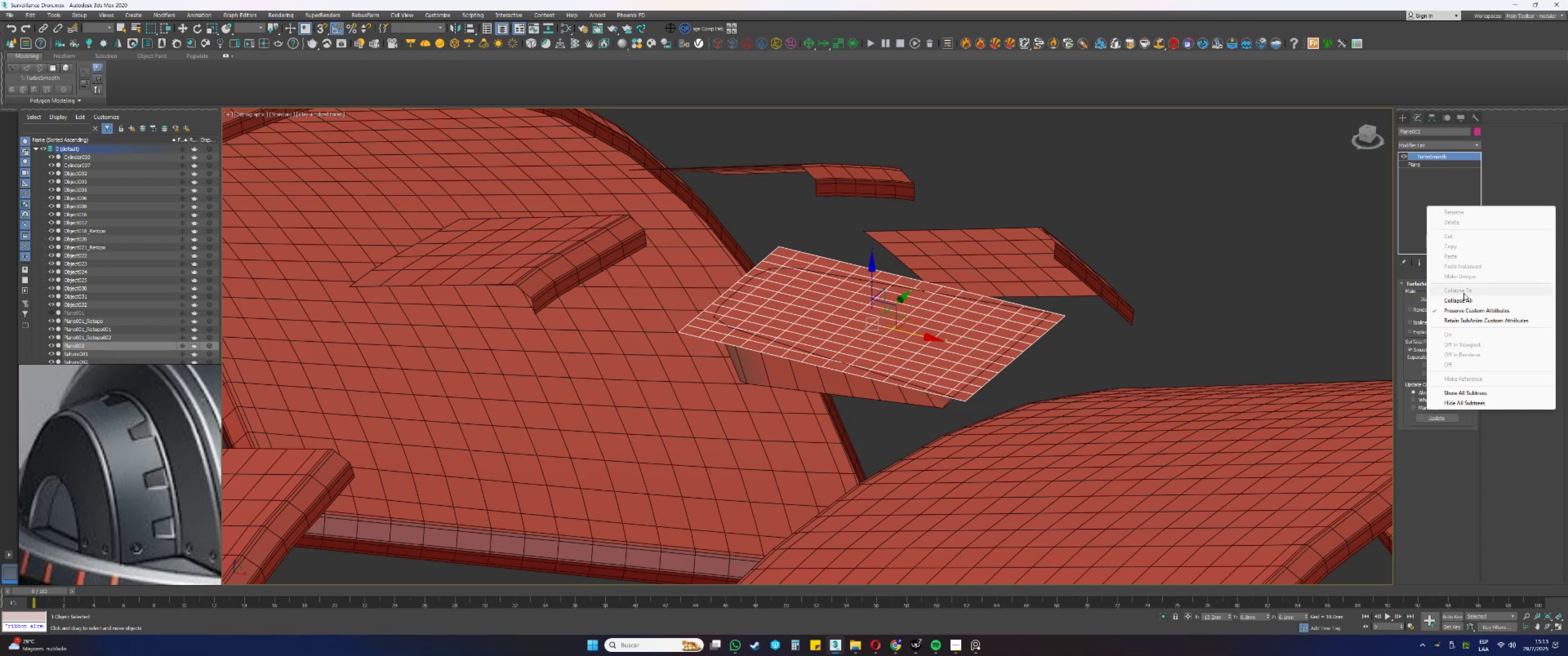 
left_click([1456, 300])
 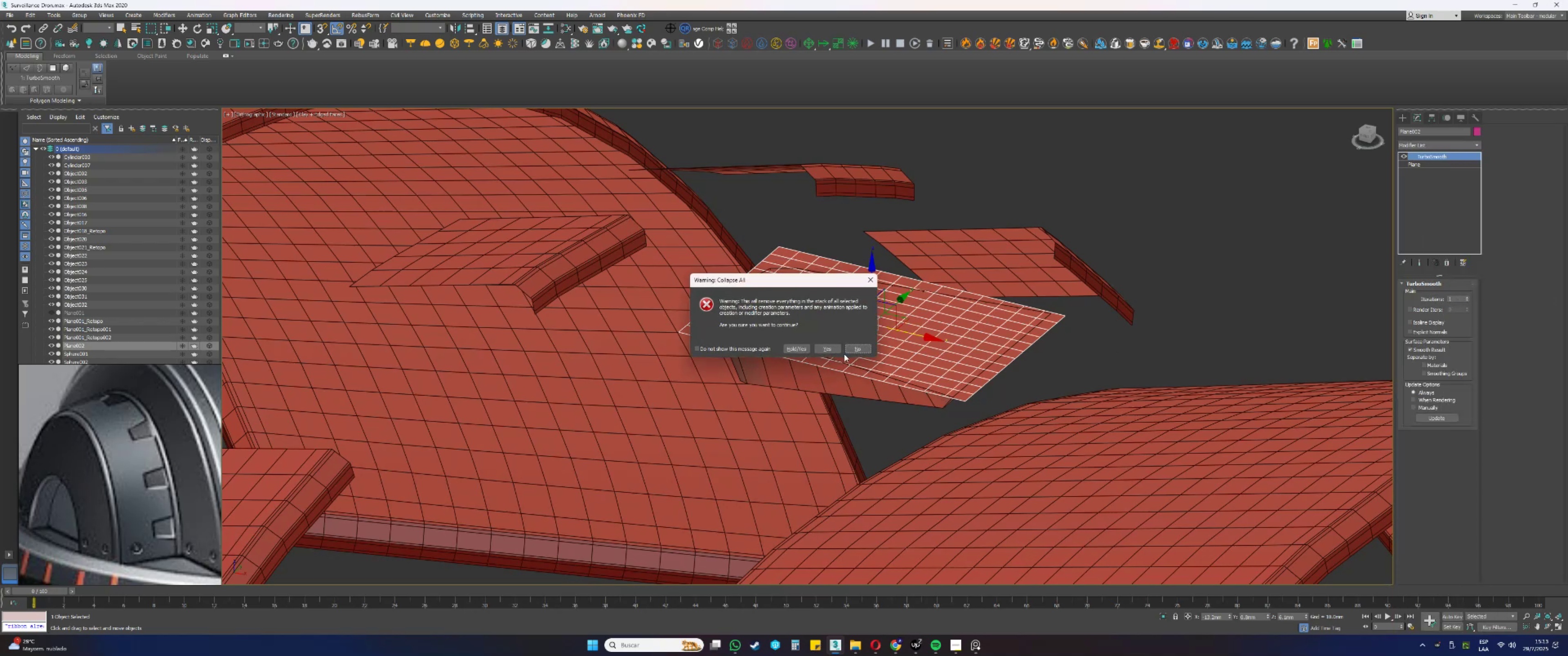 
left_click([824, 349])
 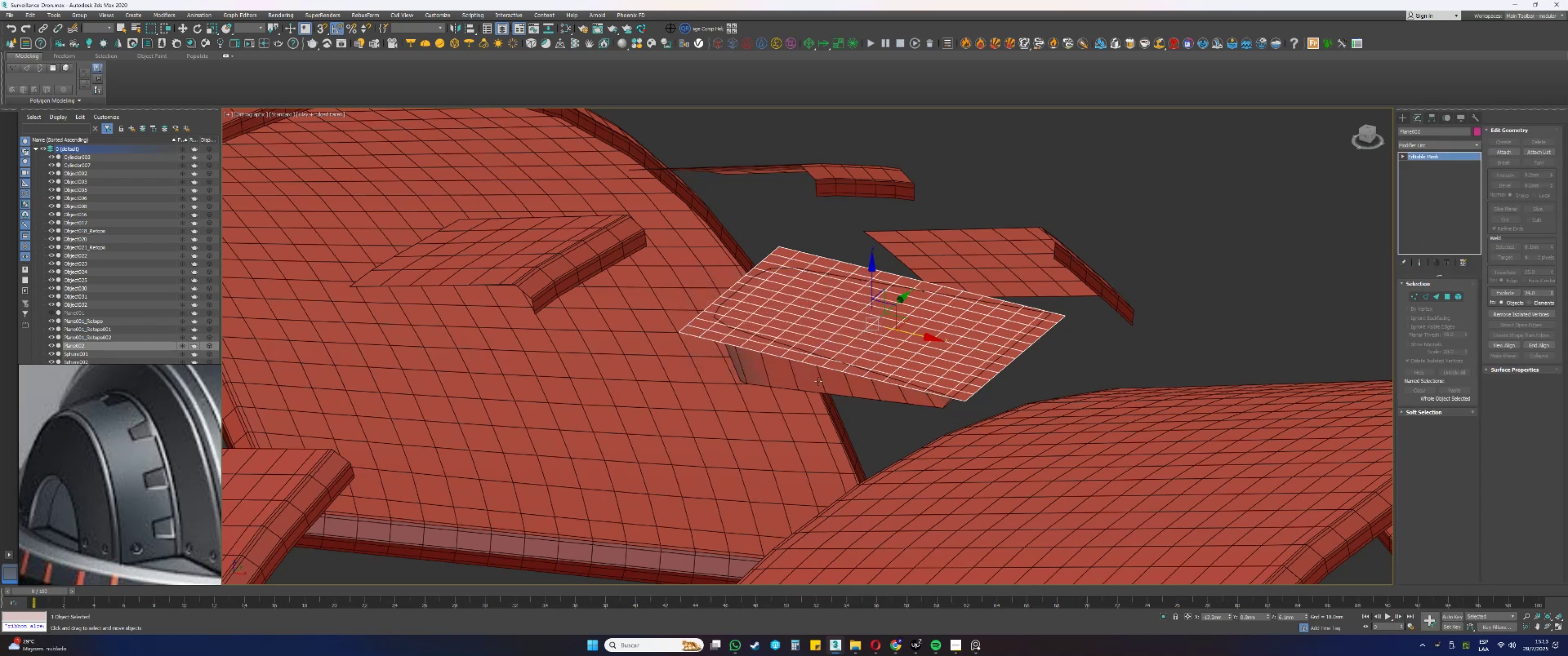 
left_click([817, 382])
 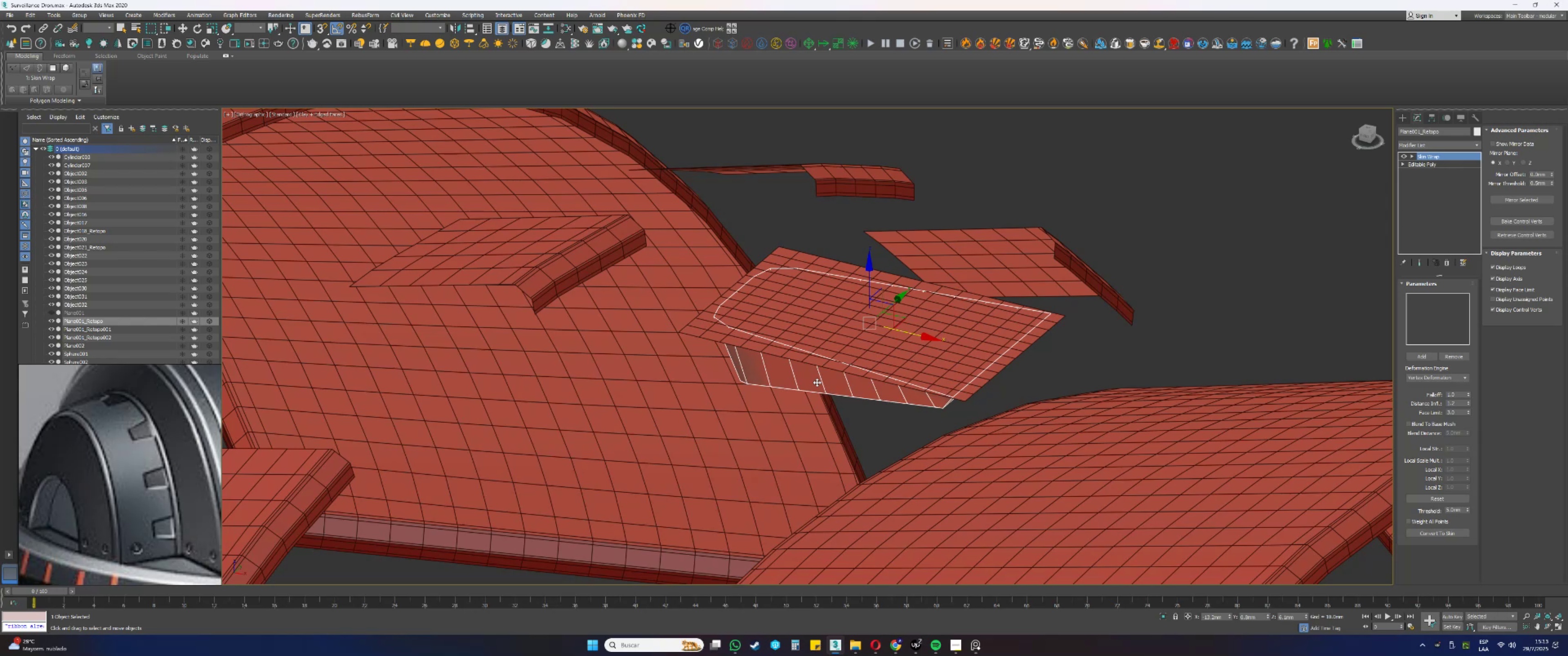 
wait(18.47)
 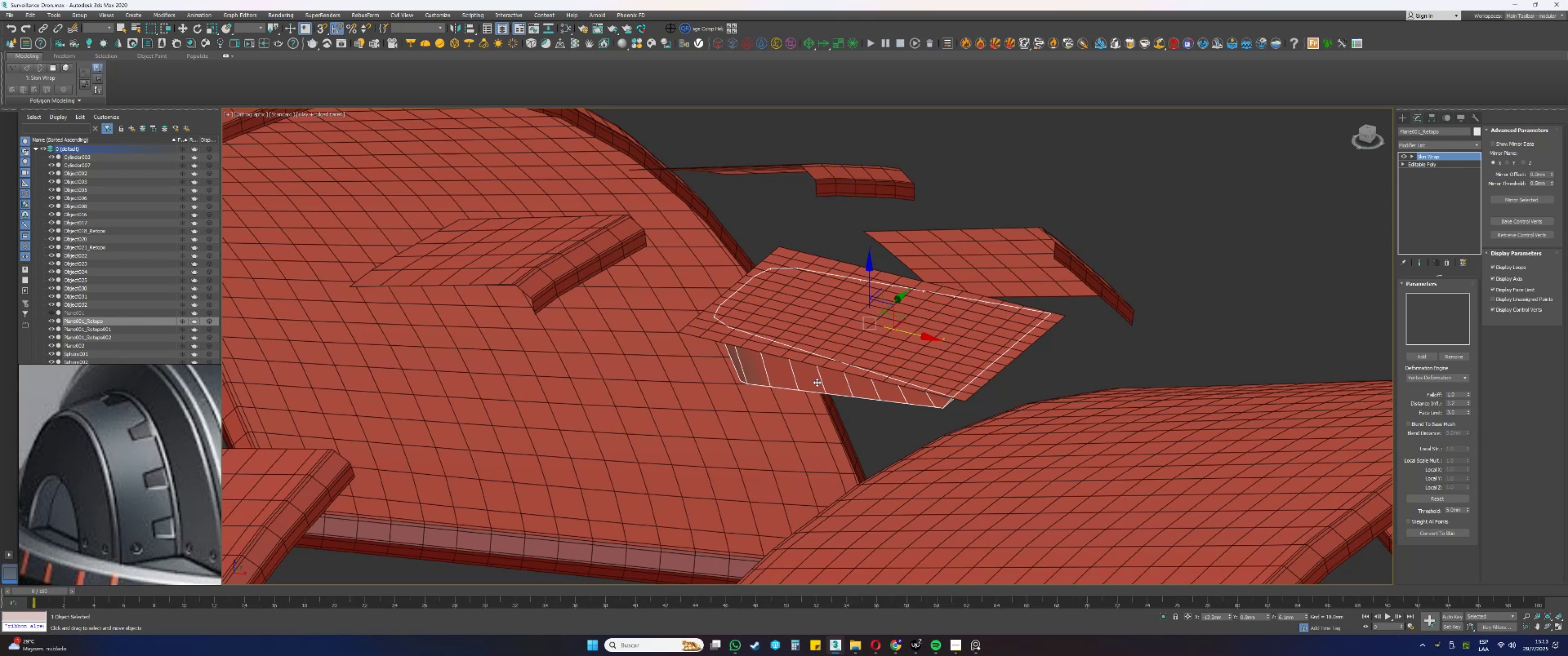 
left_click([1408, 521])
 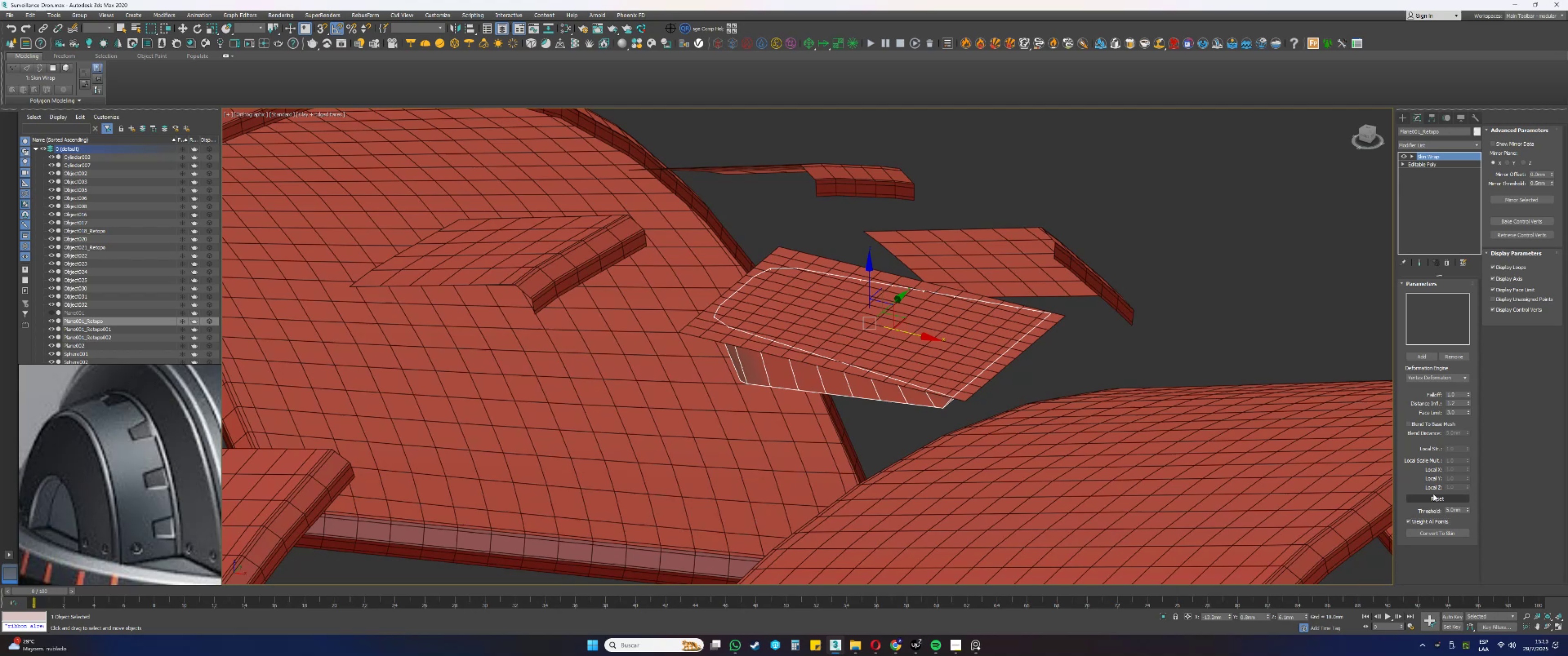 
left_click([1415, 356])
 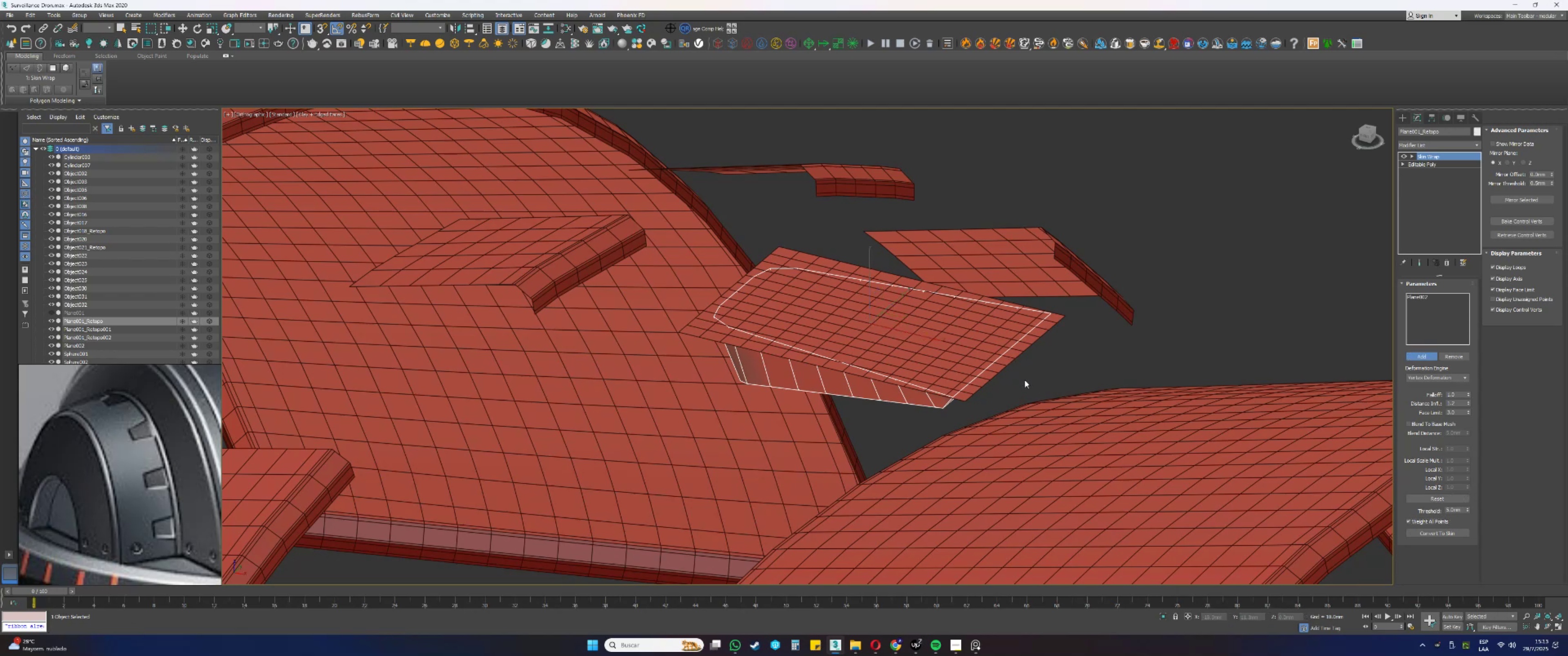 
wait(5.19)
 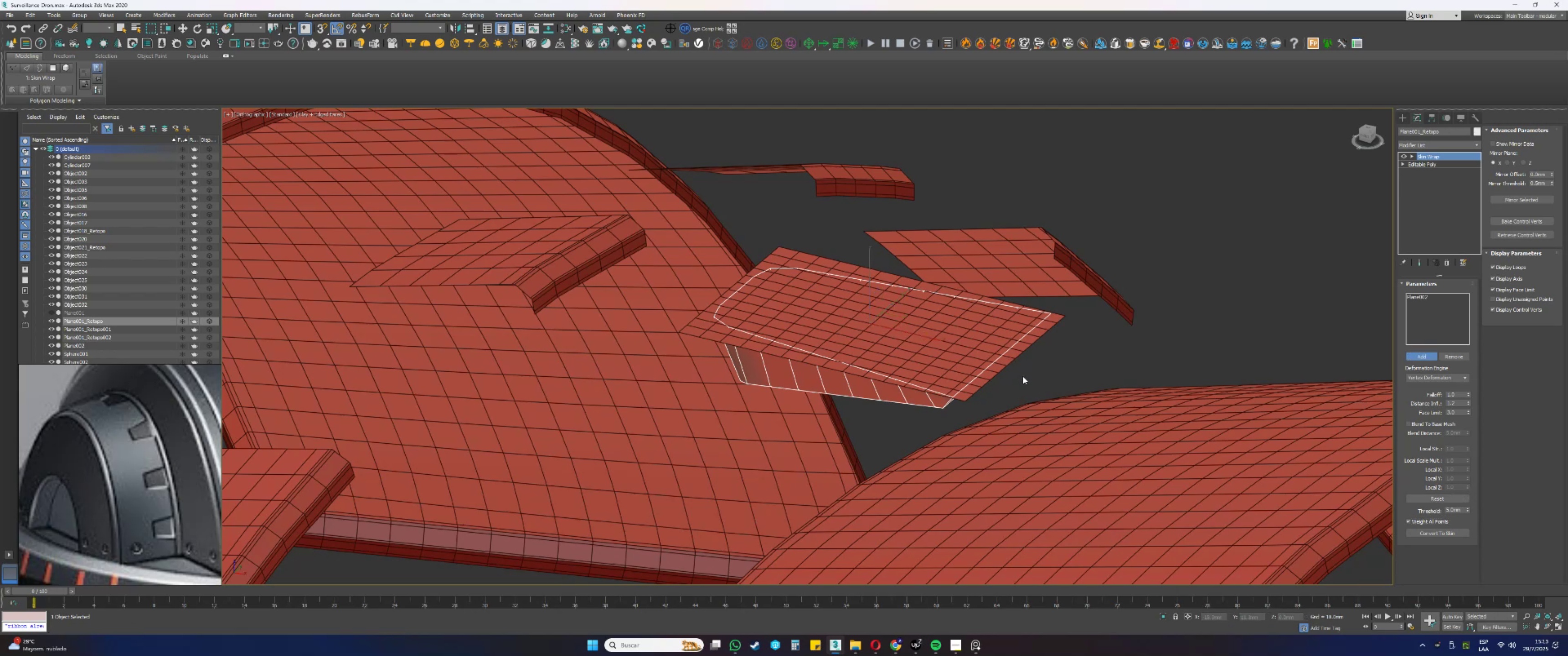 
right_click([1048, 357])
 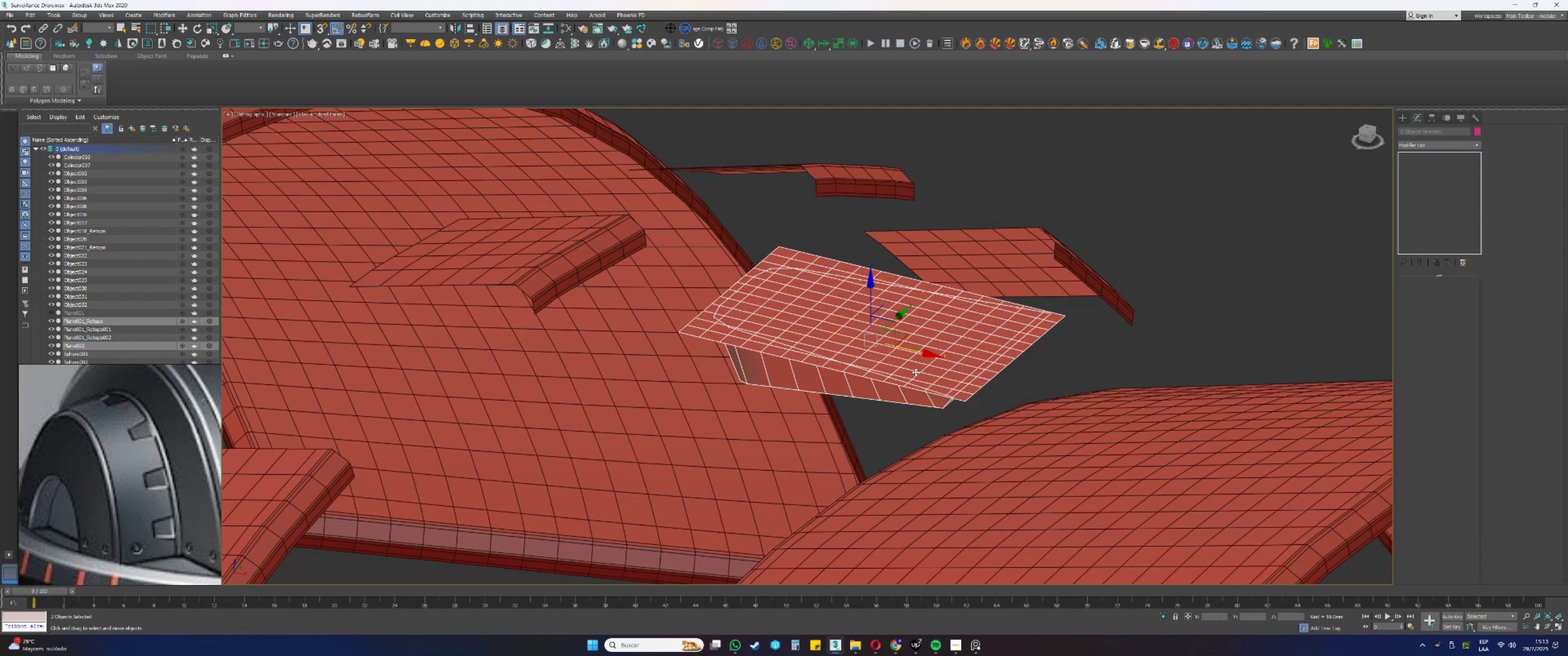 
scroll: coordinate [918, 372], scroll_direction: down, amount: 1.0
 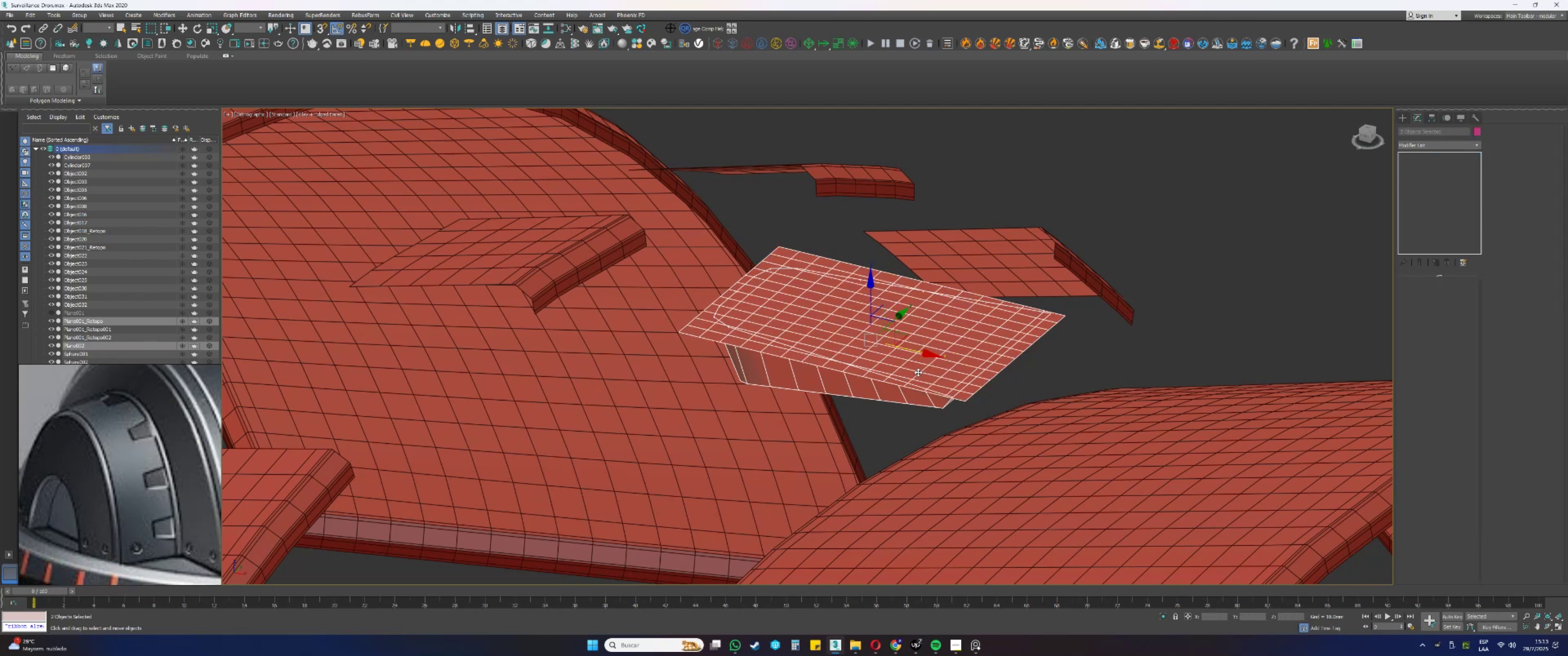 
hold_key(key=AltLeft, duration=0.44)
 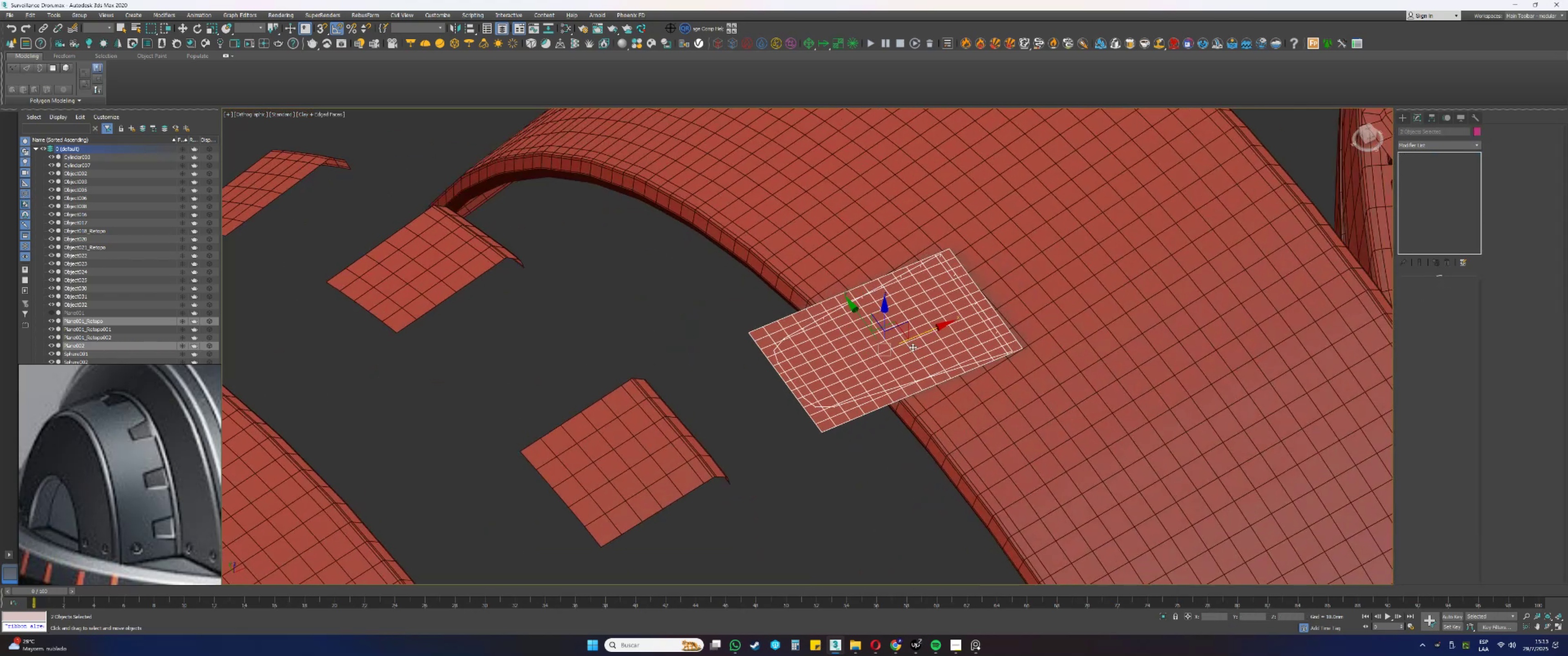 
hold_key(key=ShiftLeft, duration=0.68)
 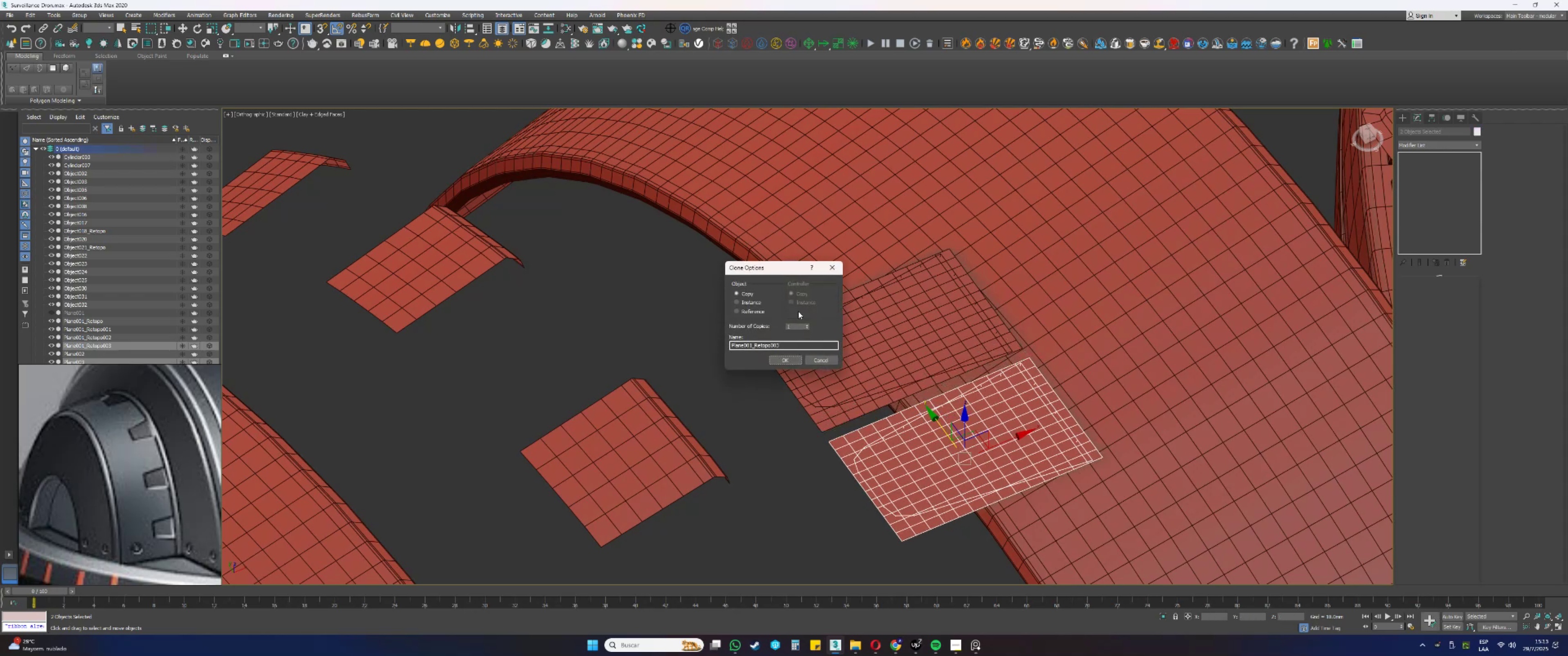 
left_click([806, 323])
 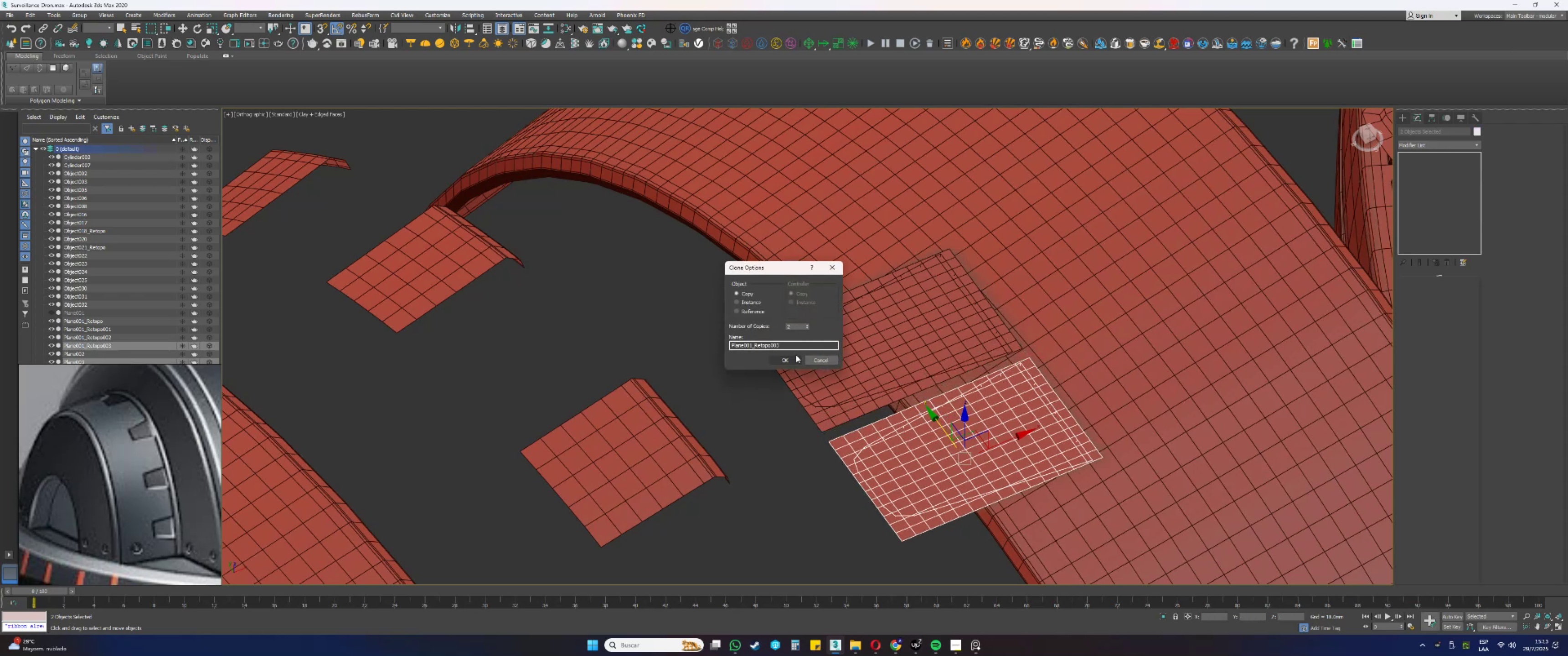 
left_click([792, 358])
 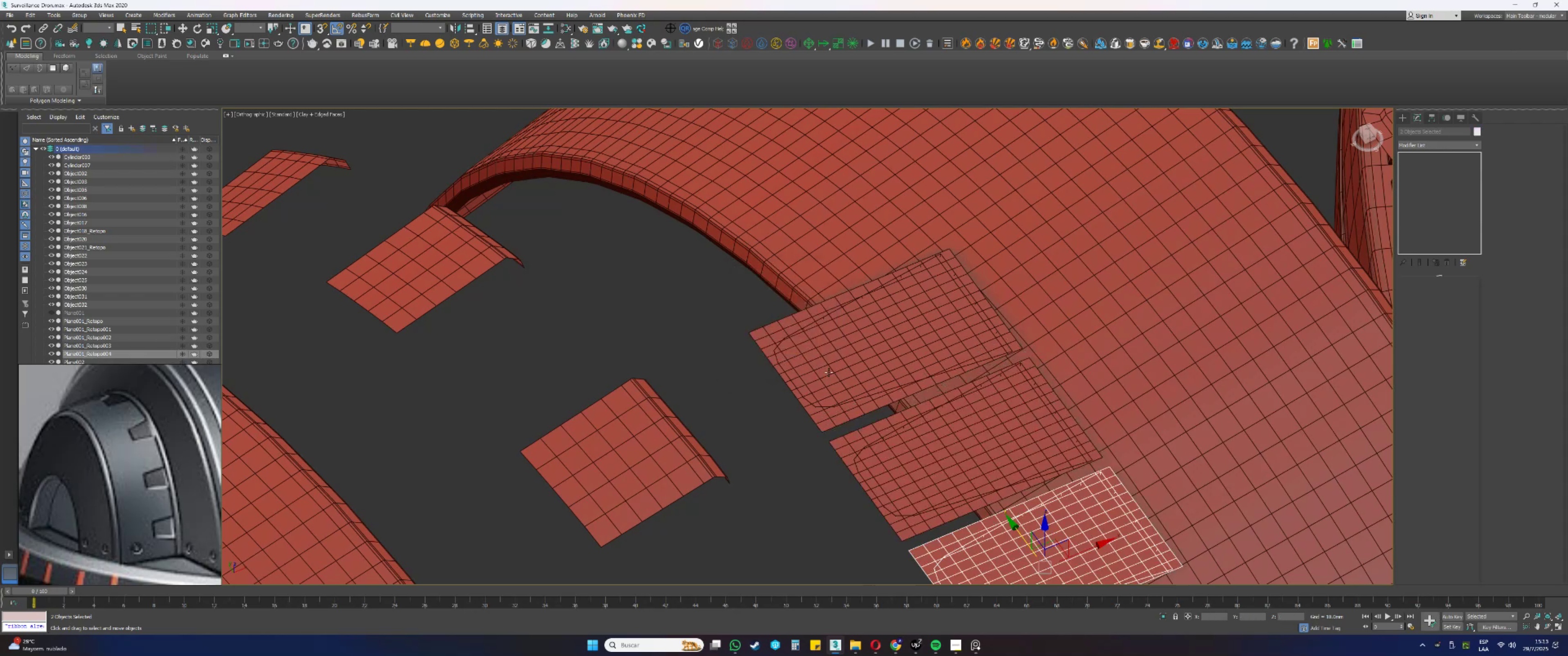 
mouse_move([850, 384])
 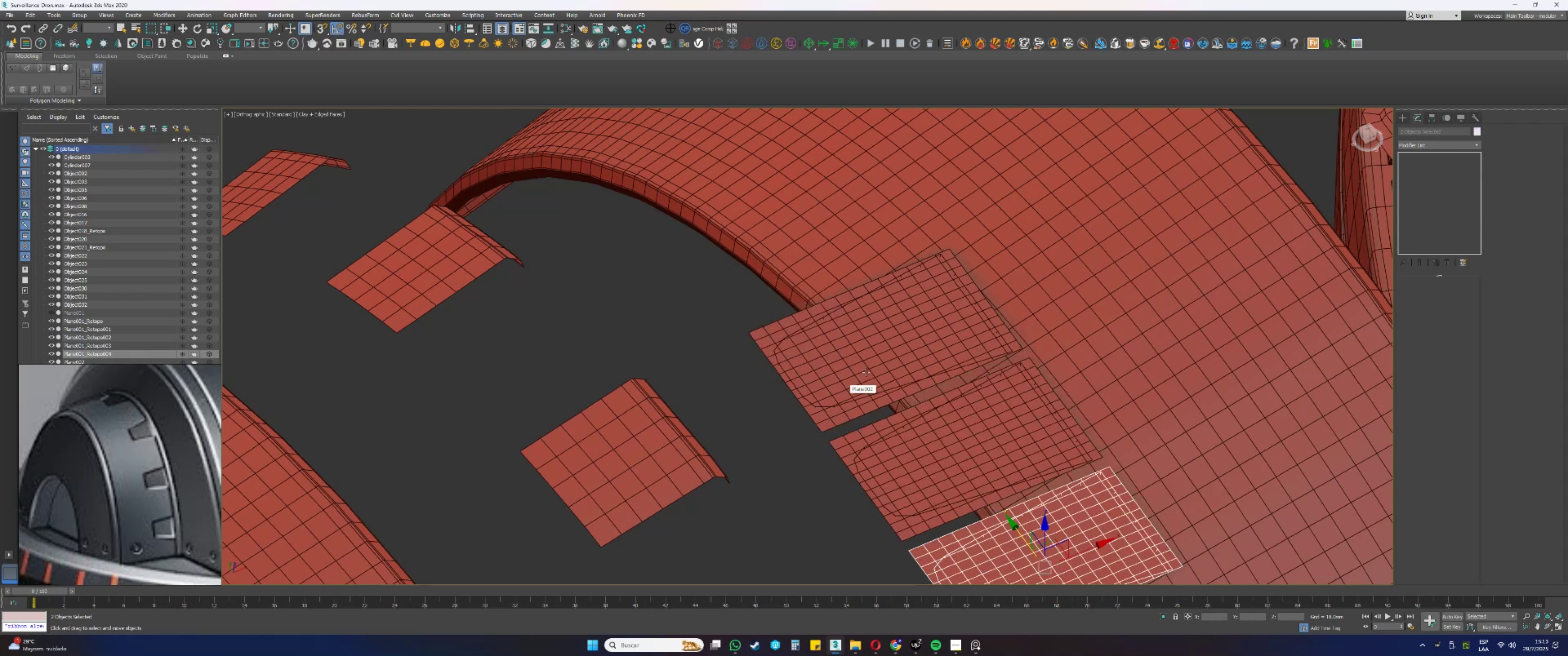 
left_click([867, 362])
 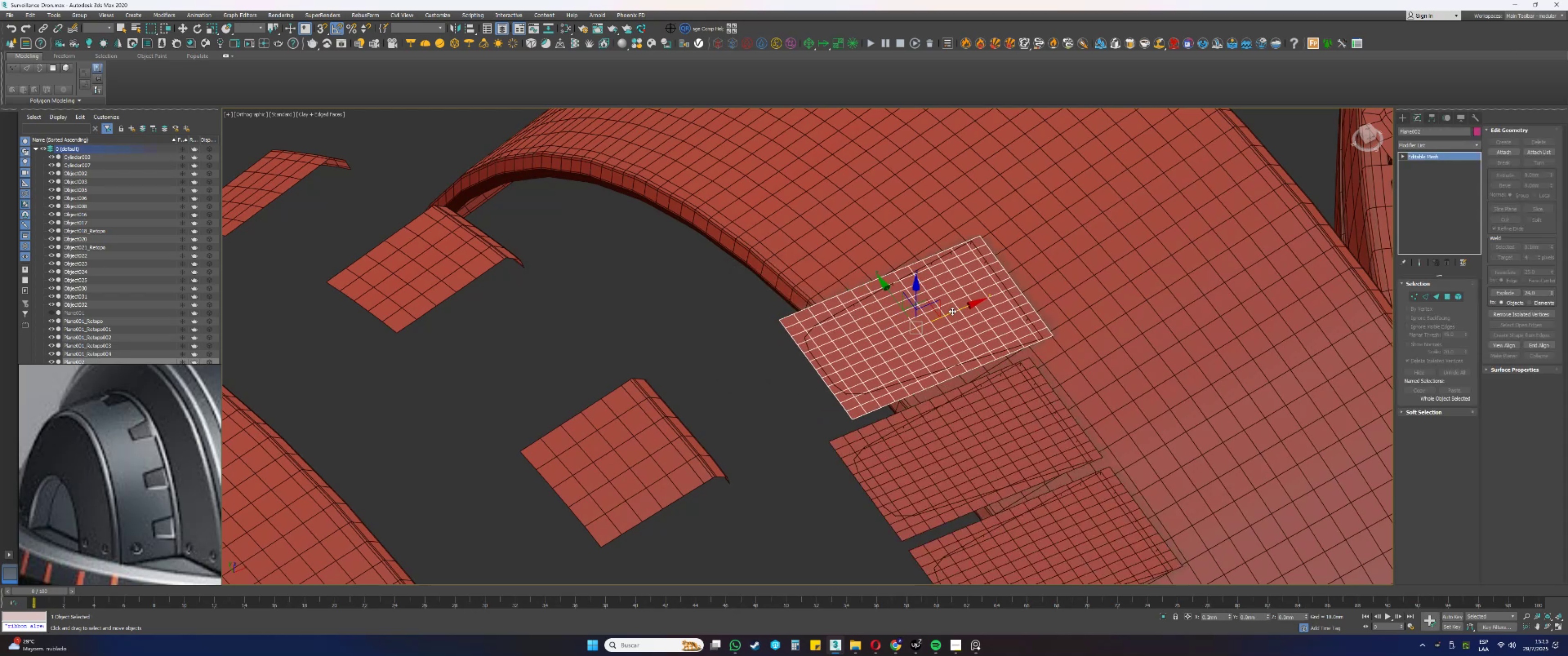 
hold_key(key=AltLeft, duration=0.46)
 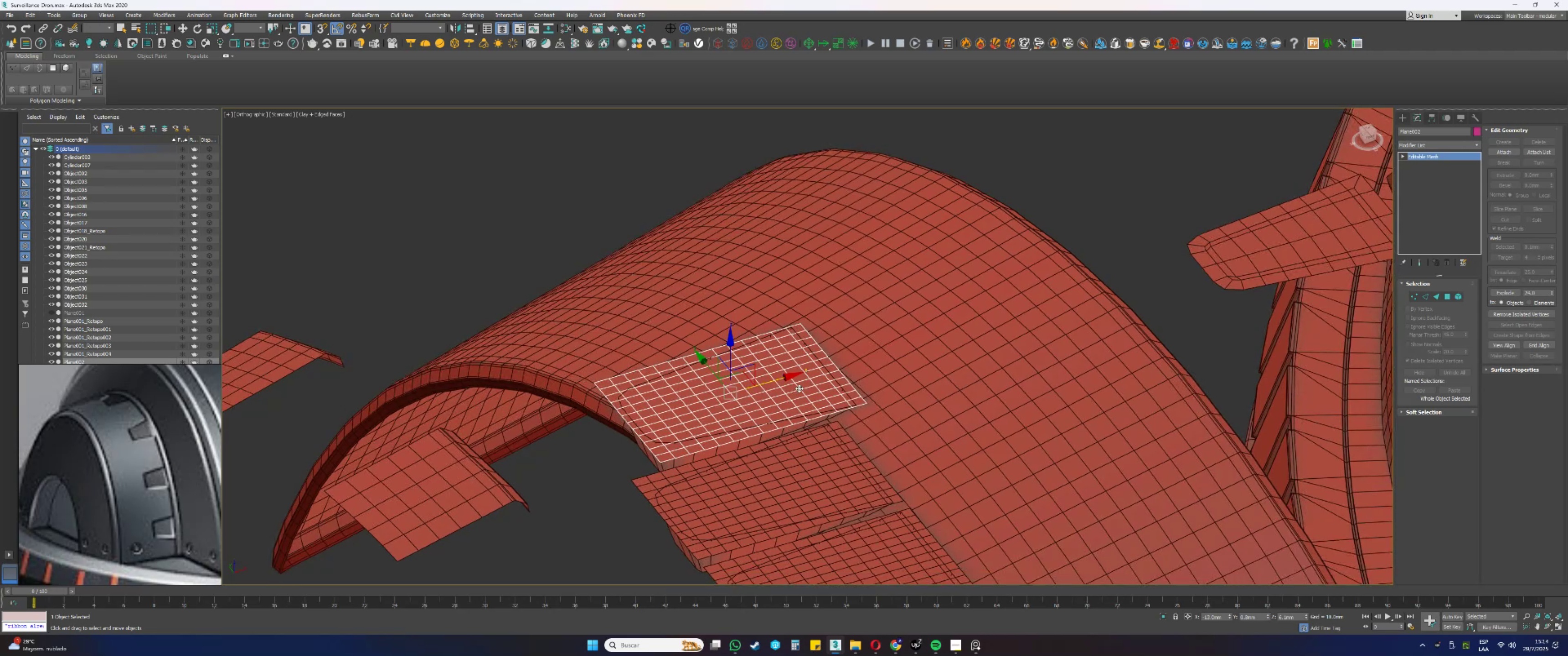 
wait(7.8)
 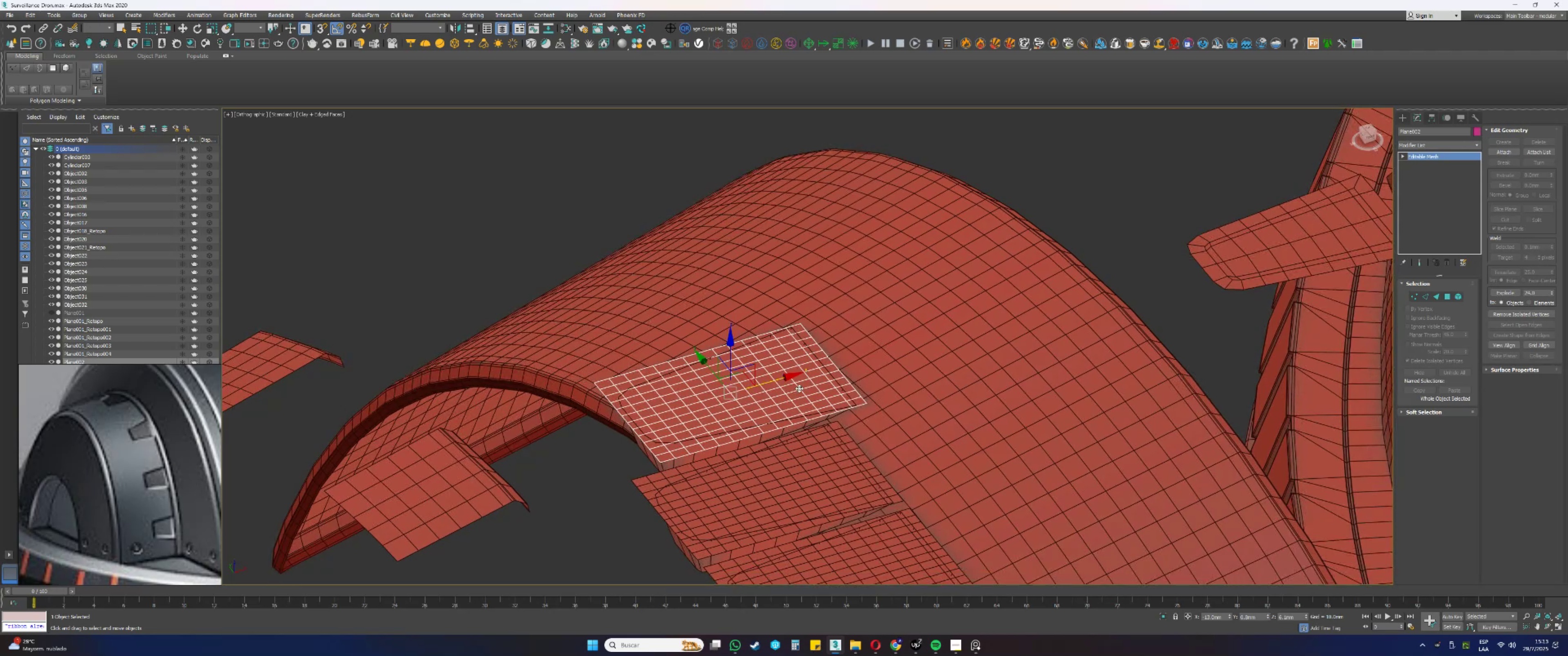 
scroll: coordinate [872, 324], scroll_direction: down, amount: 3.0
 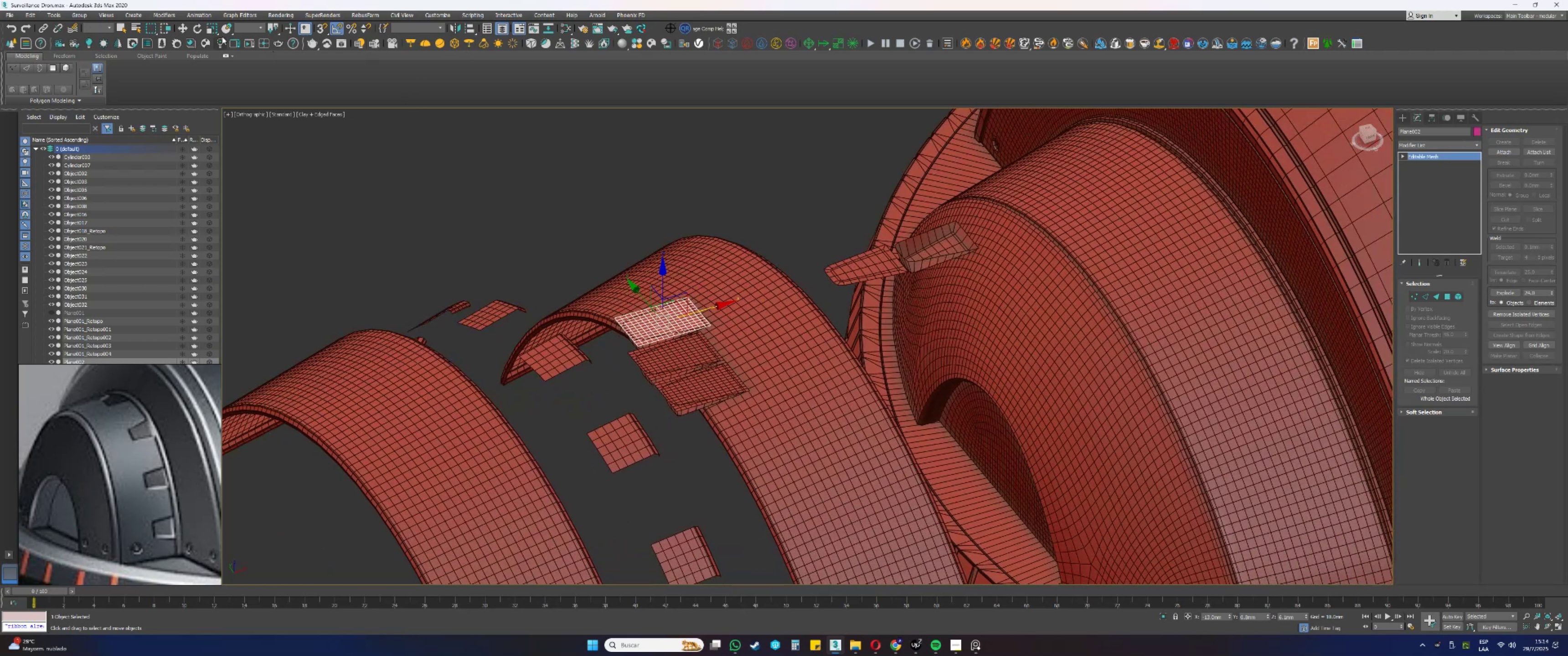 
left_click([223, 29])
 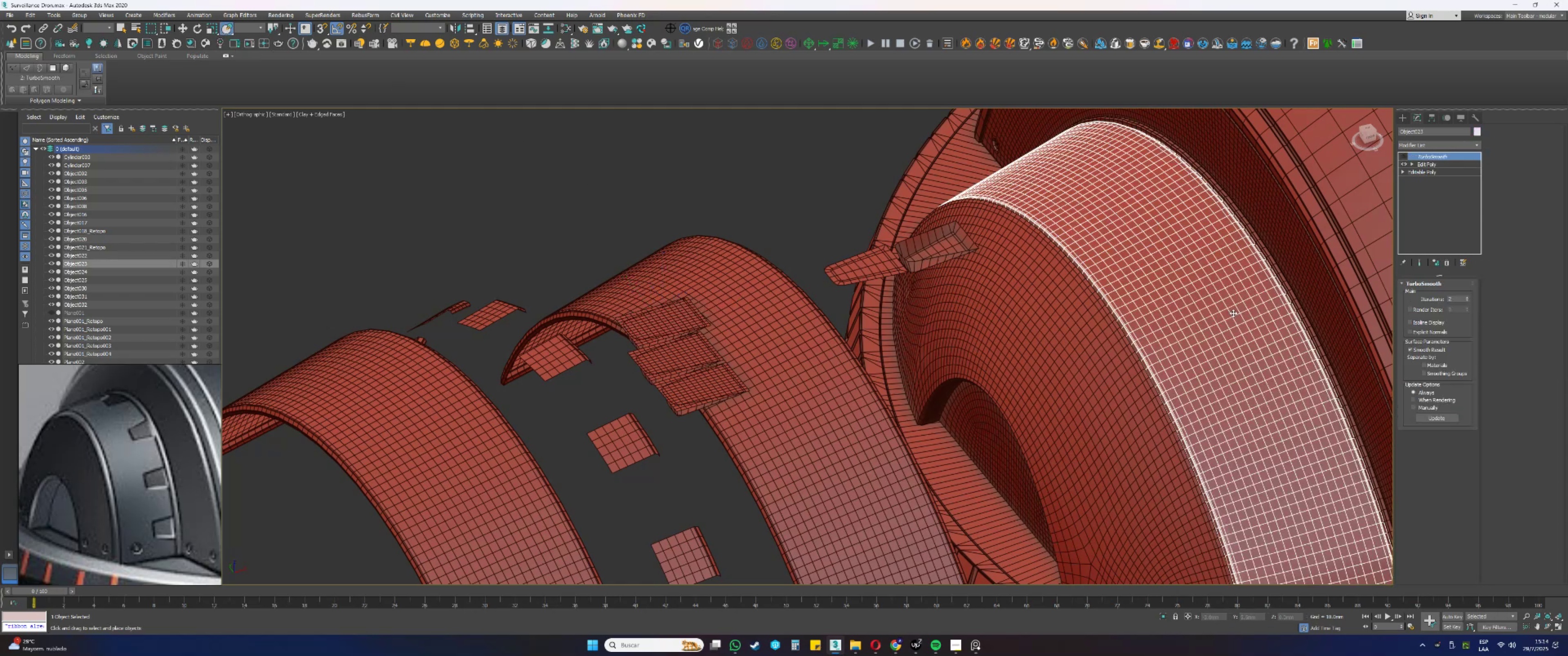 
key(Control+ControlLeft)
 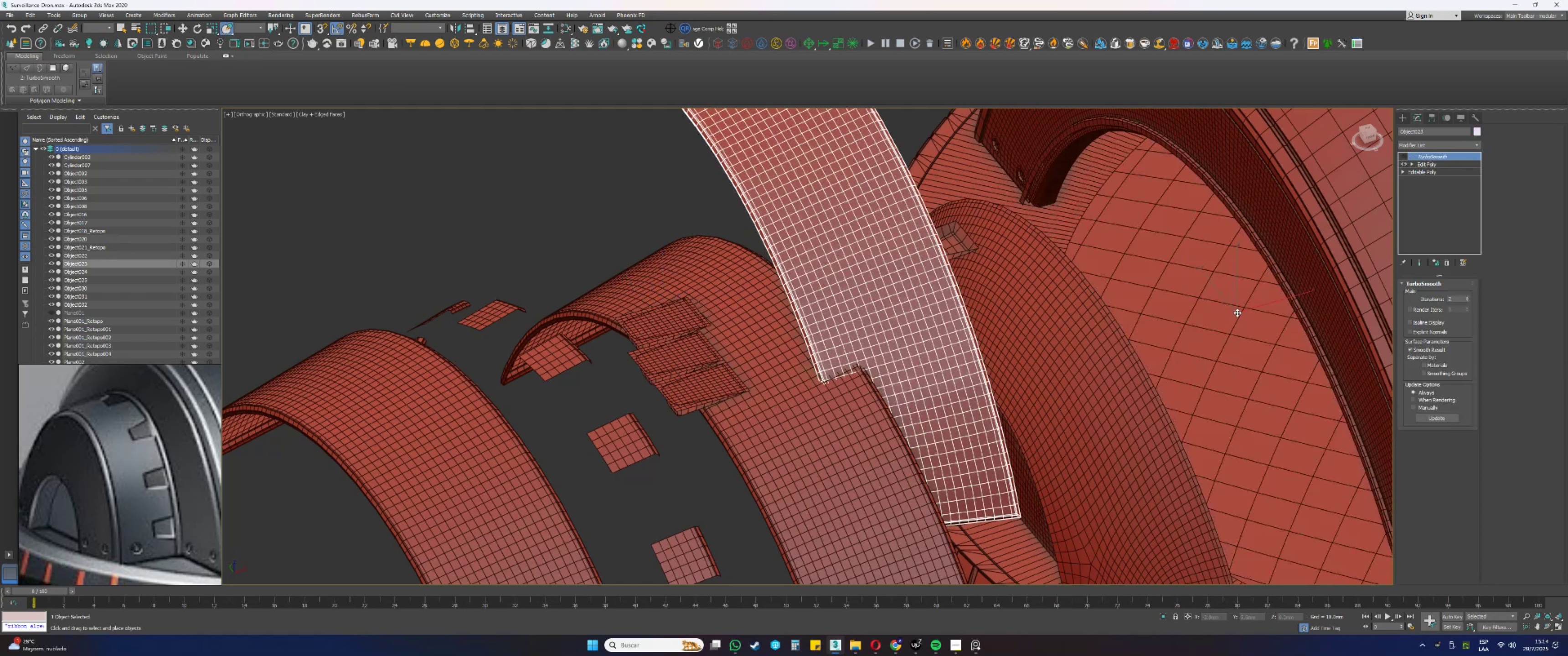 
key(Control+Z)
 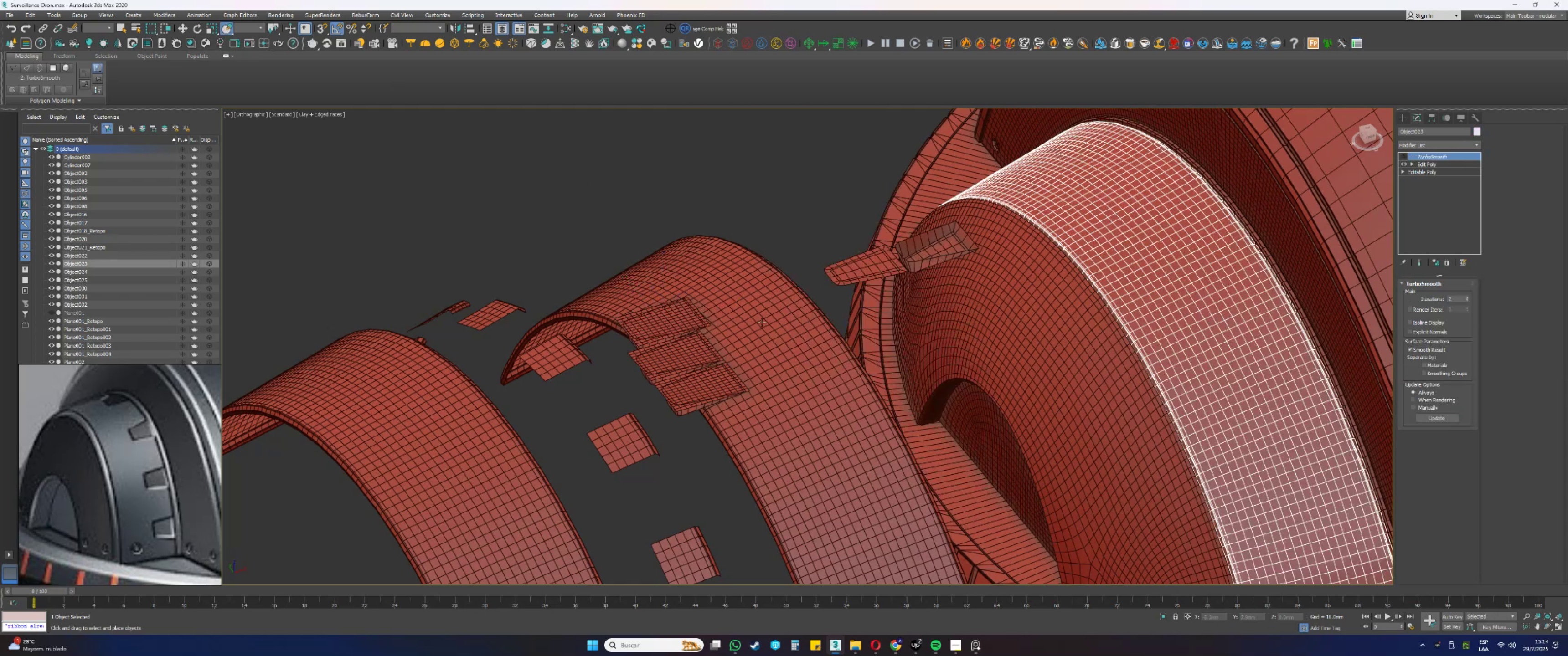 
key(Control+ControlLeft)
 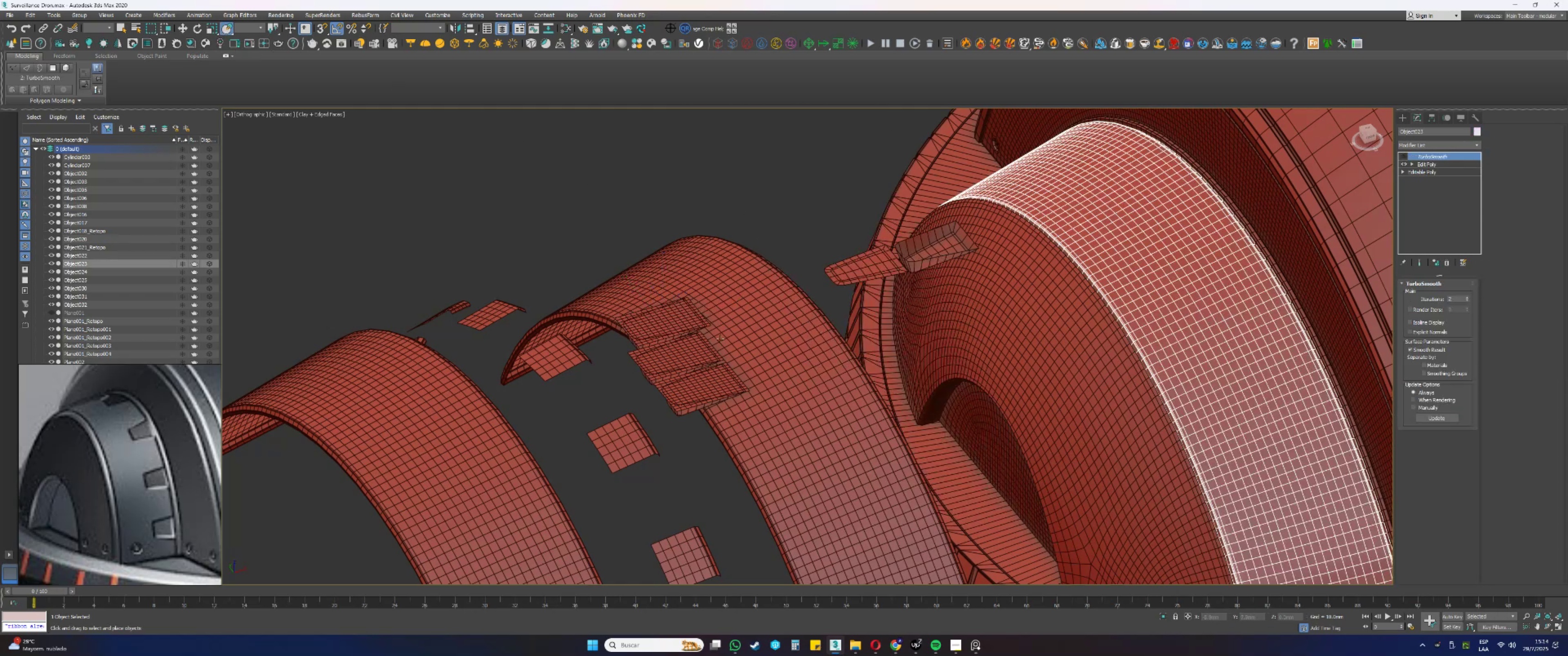 
key(Control+Z)
 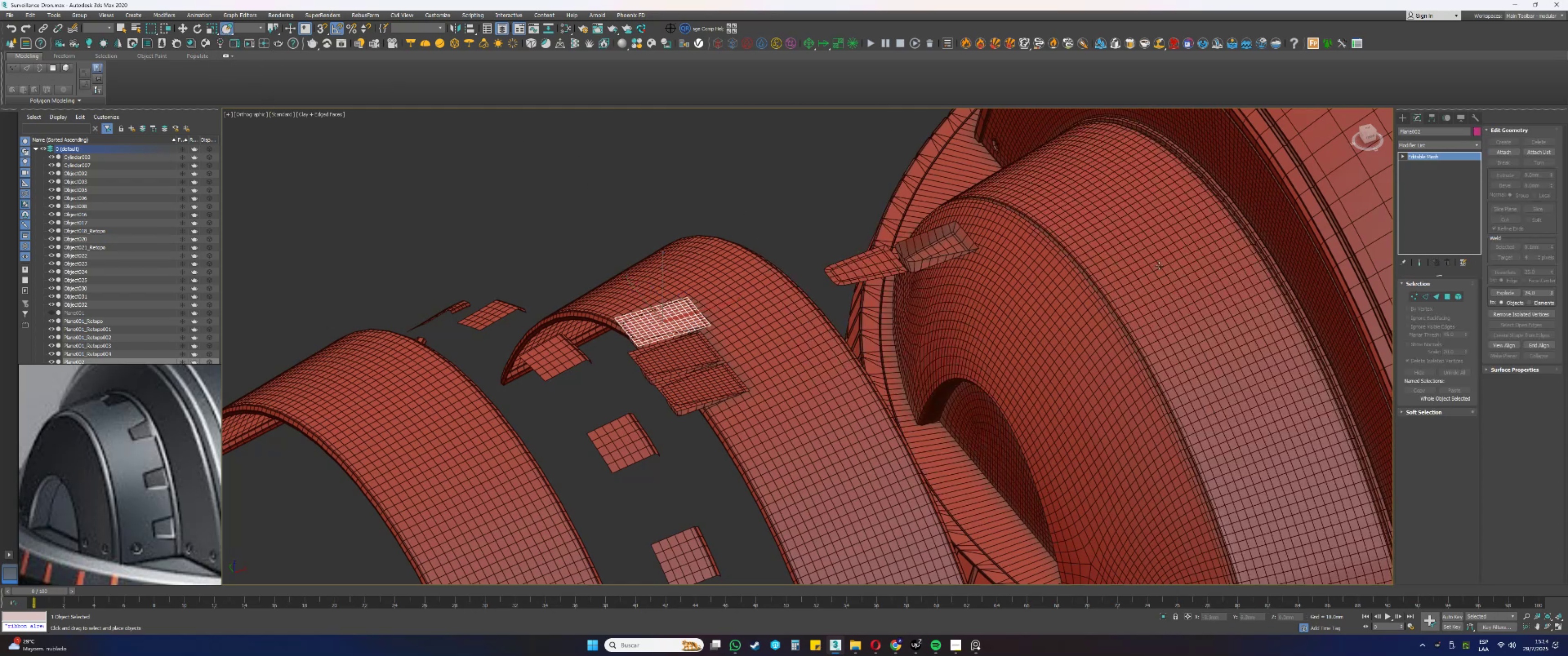 
left_click([670, 320])
 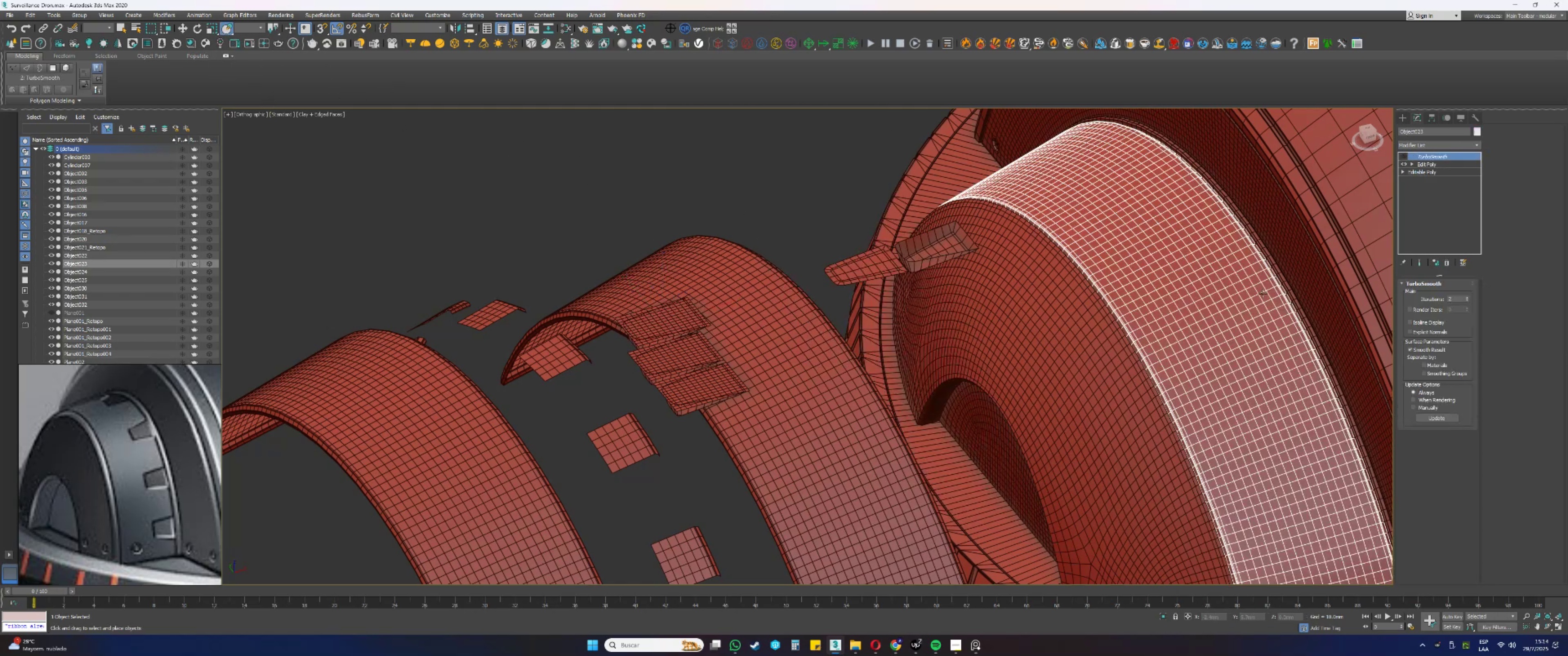 
left_click([687, 315])
 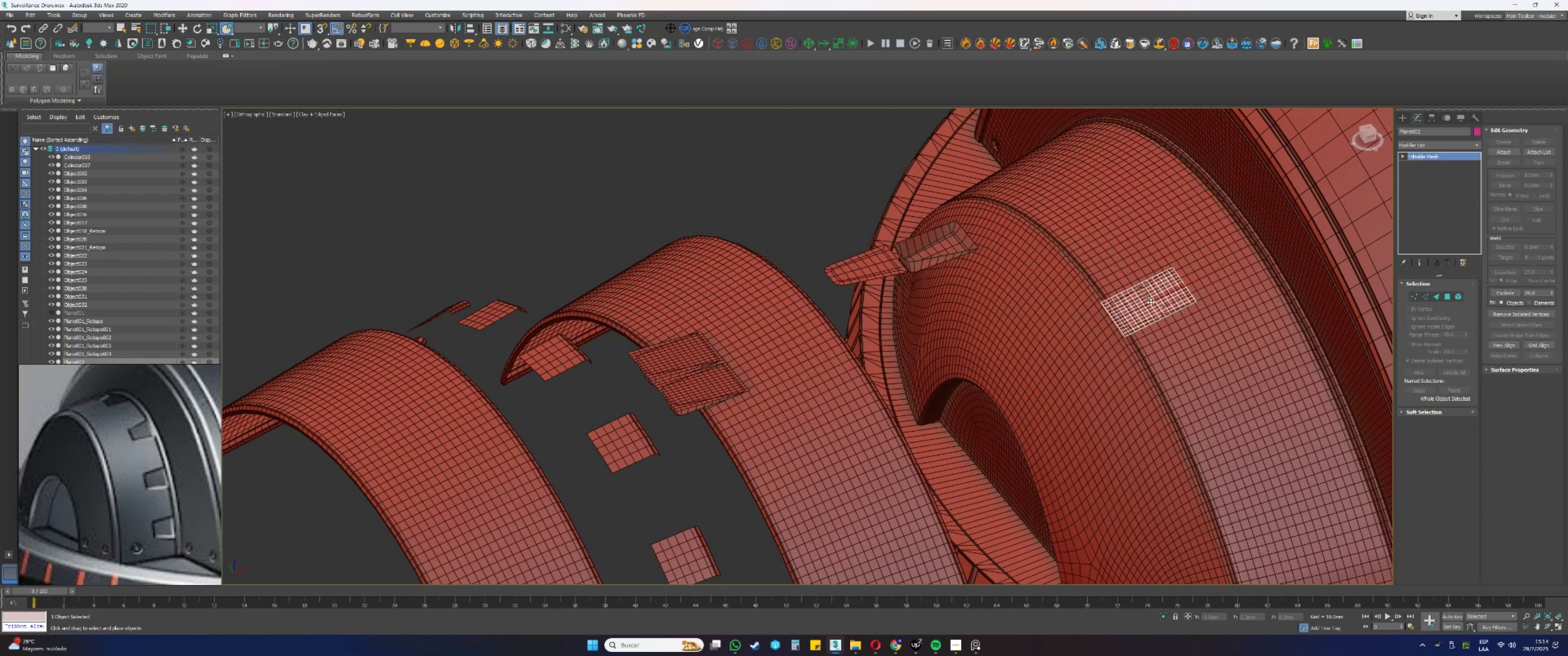 
wait(12.2)
 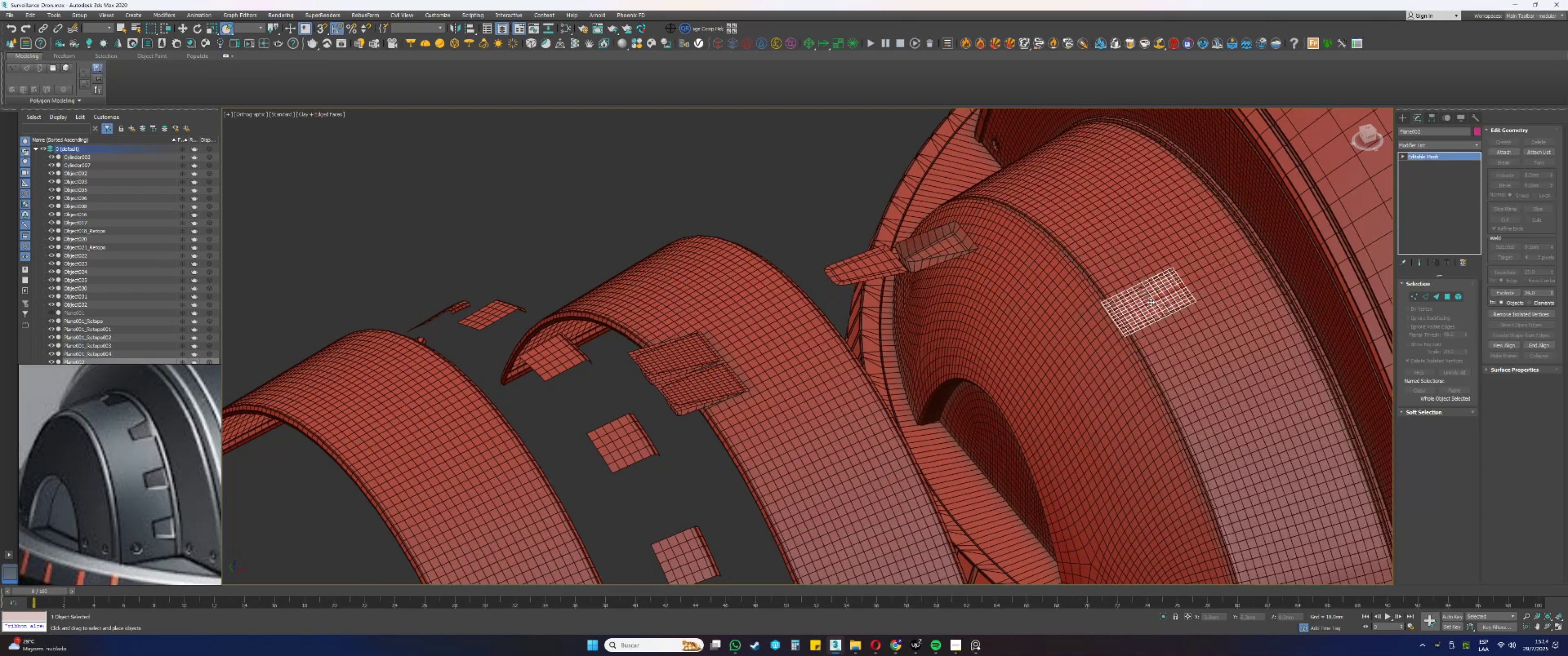 
scroll: coordinate [825, 369], scroll_direction: up, amount: 2.0
 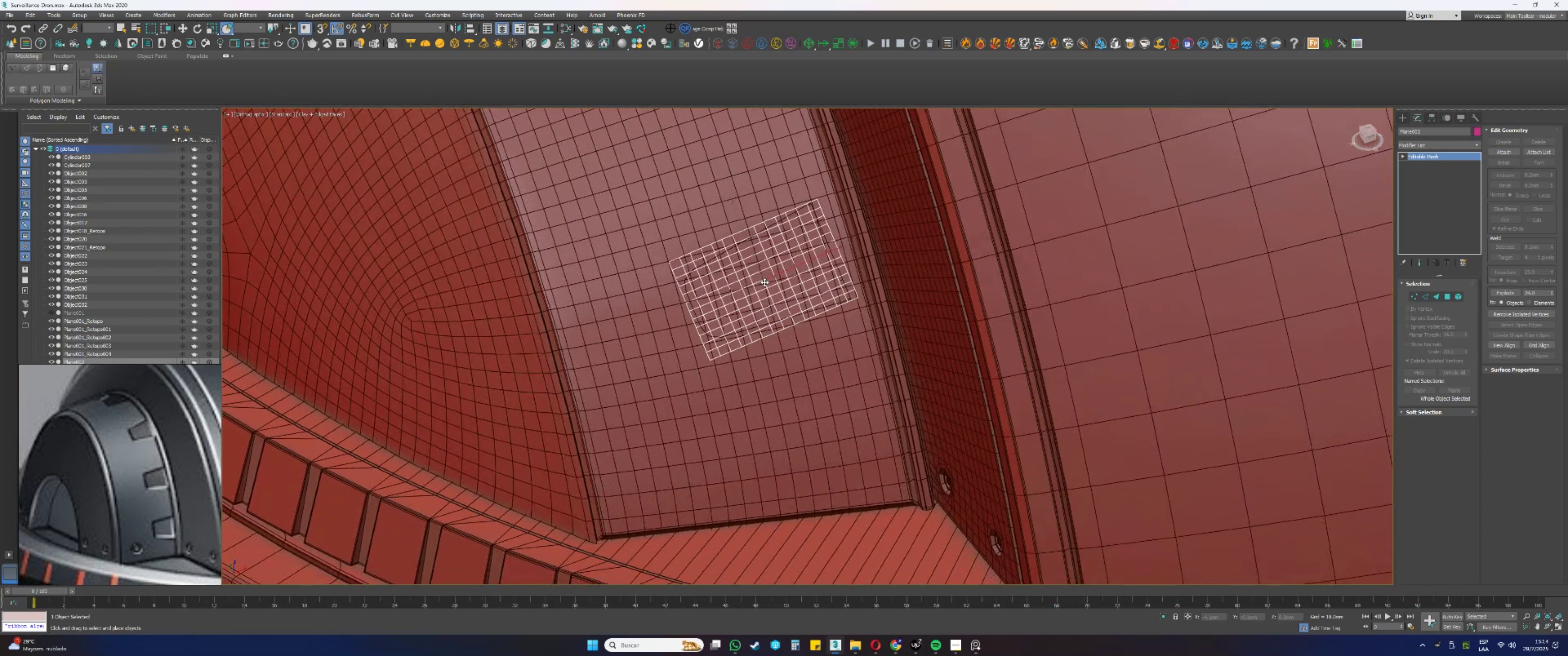 
key(E)
 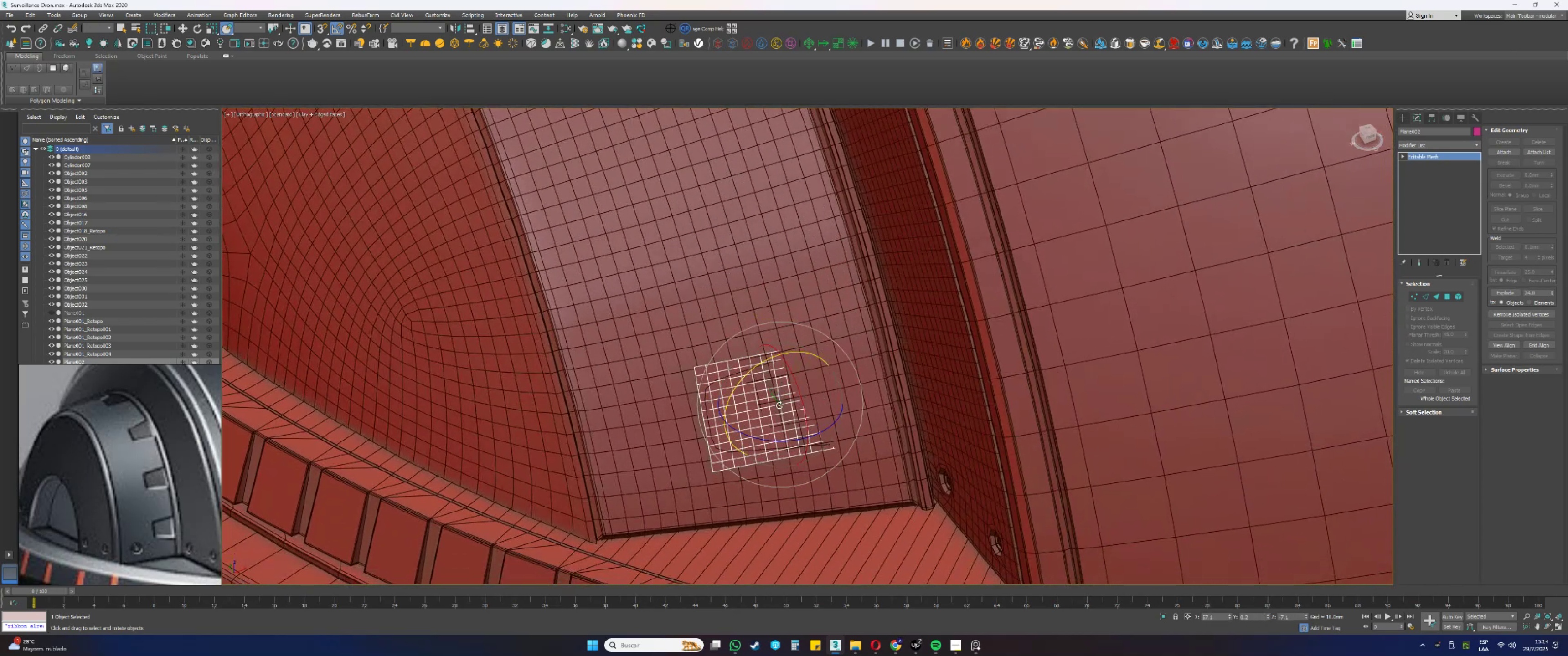 
key(Control+ControlLeft)
 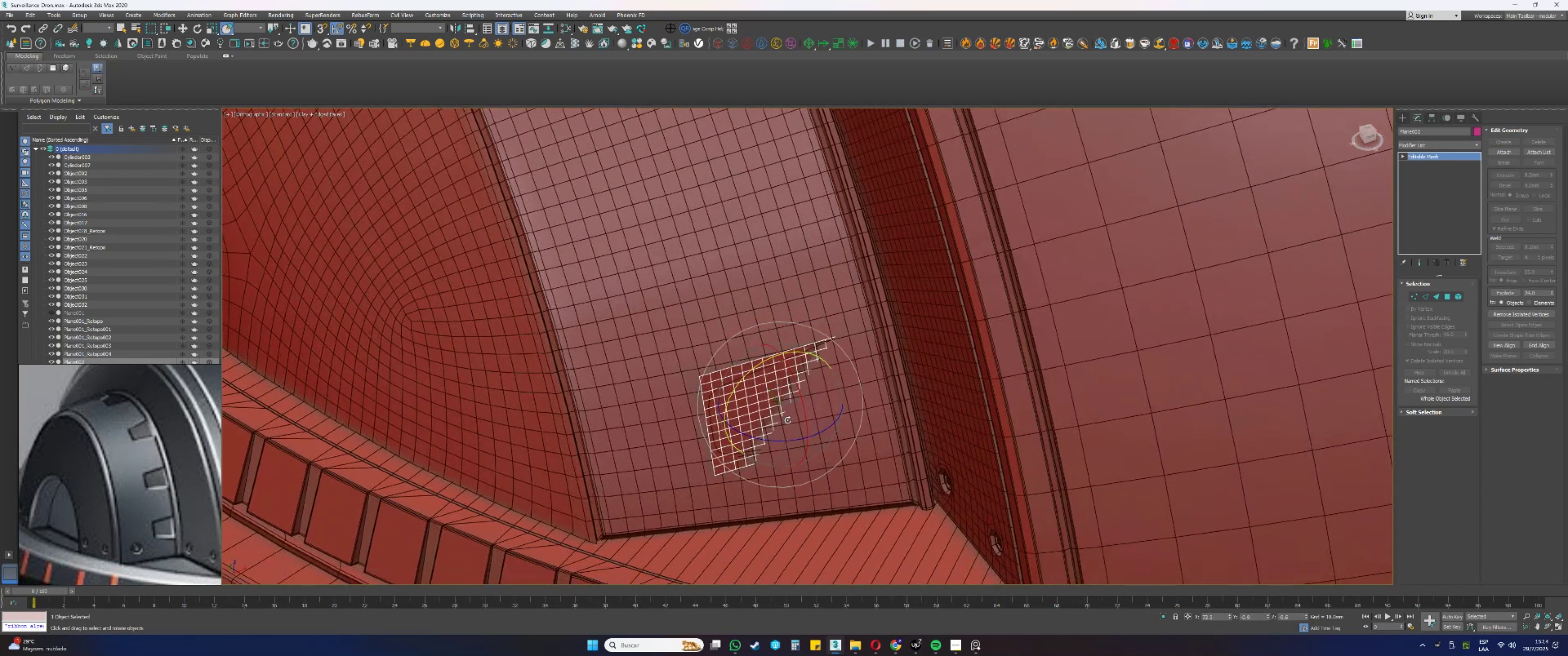 
key(Control+Z)
 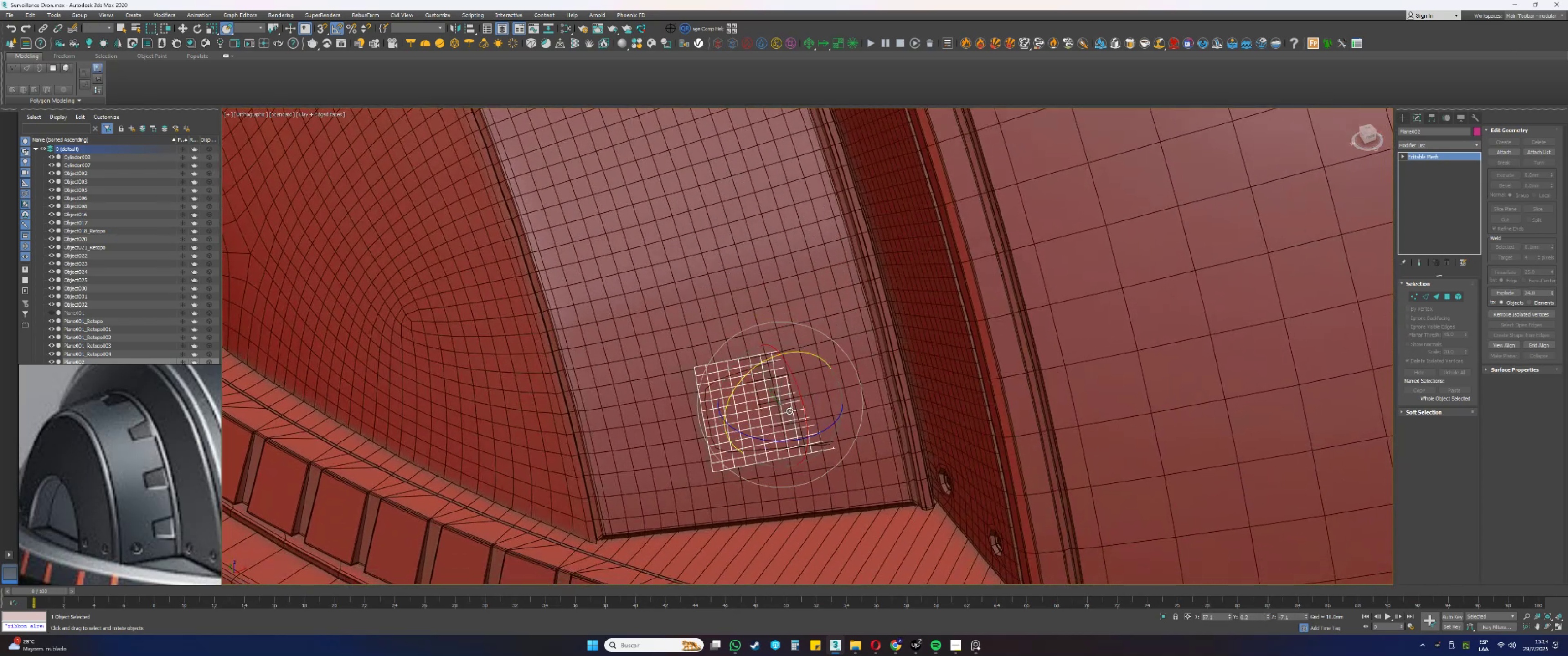 
key(W)
 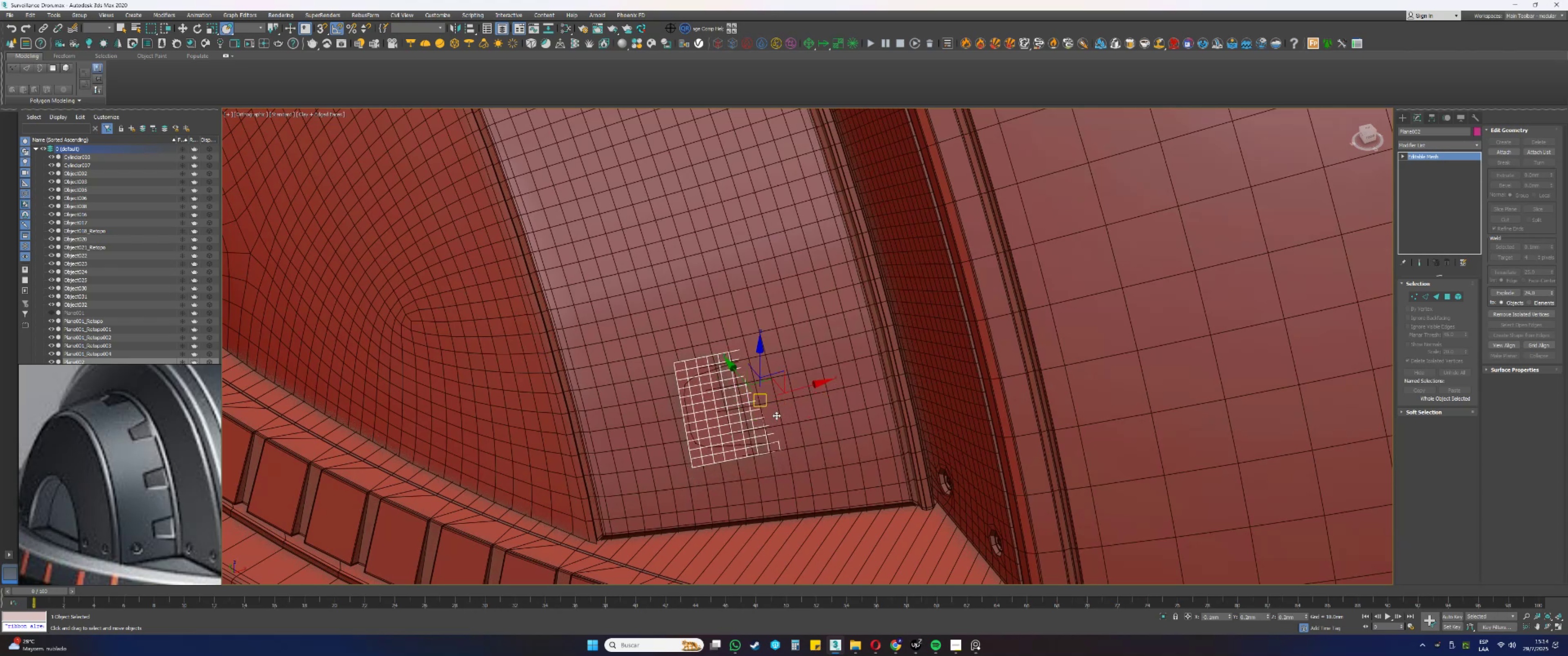 
key(Control+ControlLeft)
 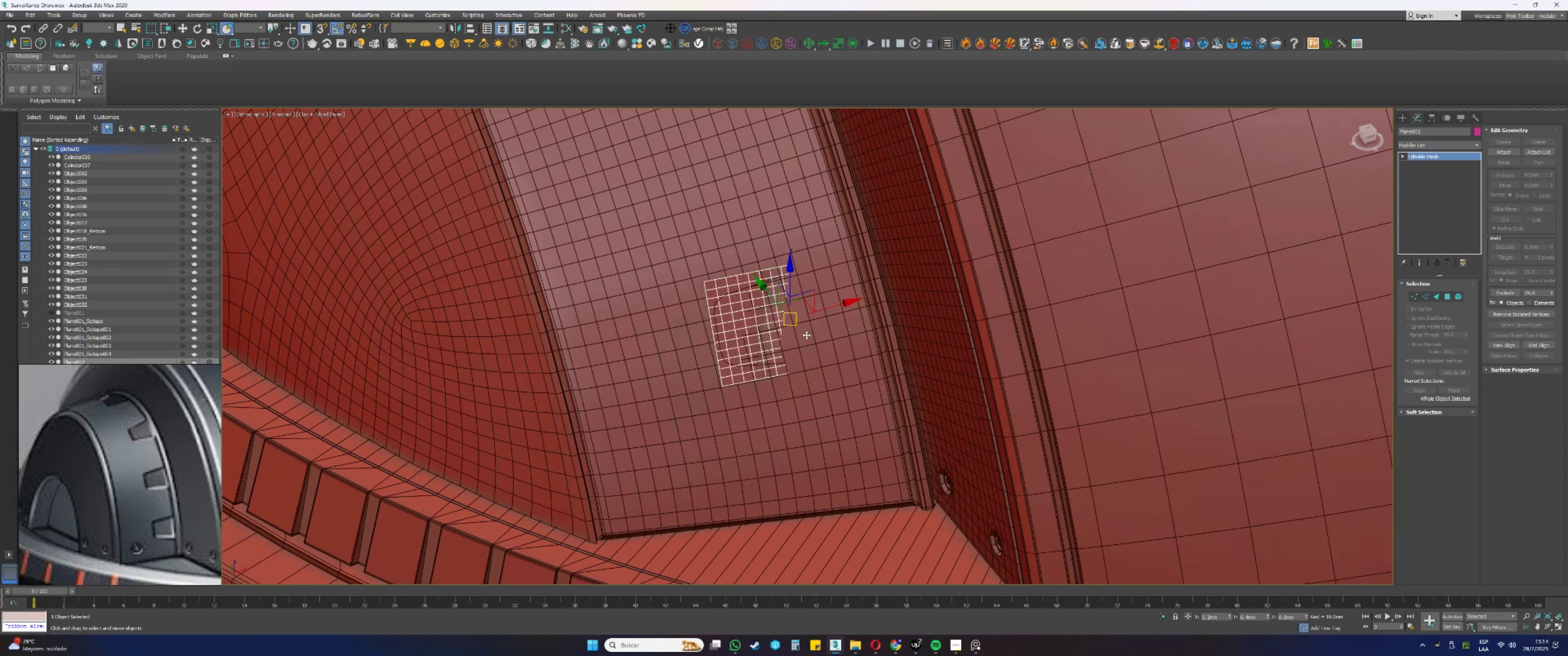 
key(Control+Z)
 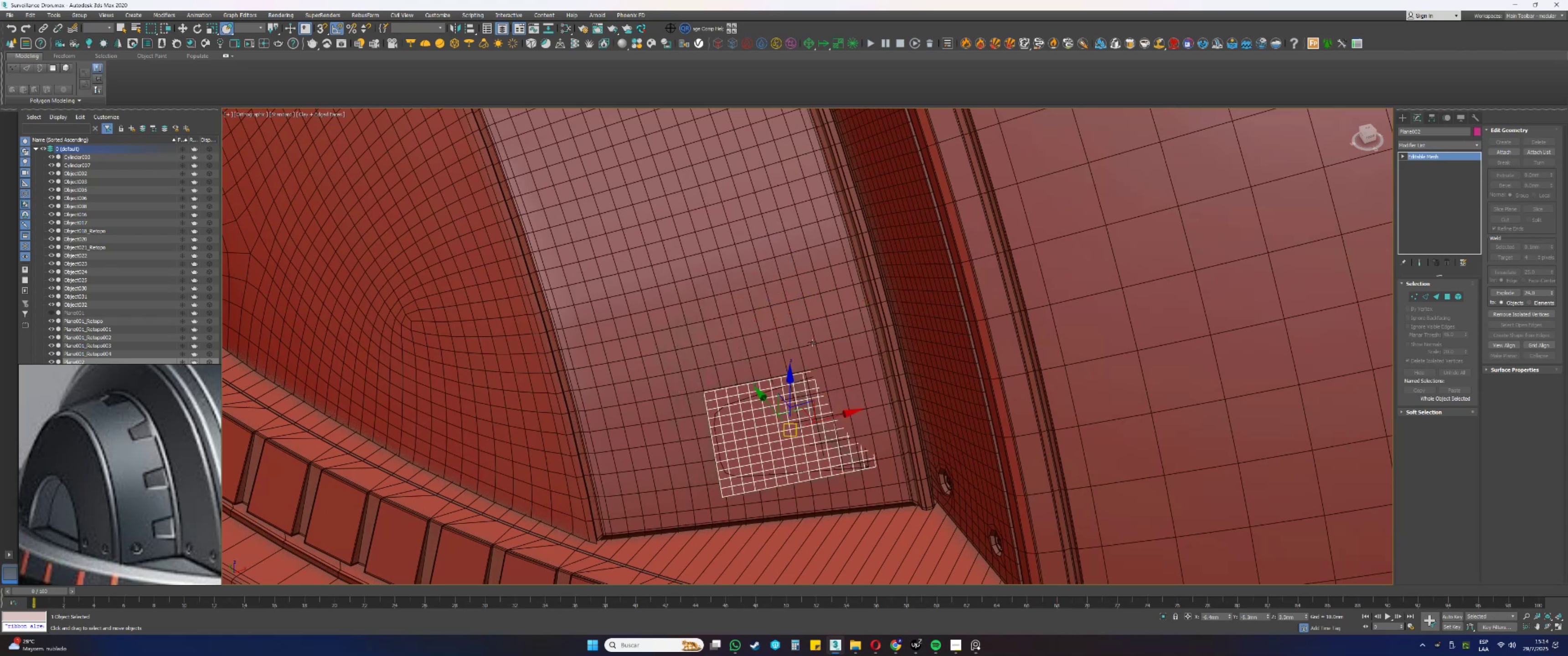 
key(Control+ControlLeft)
 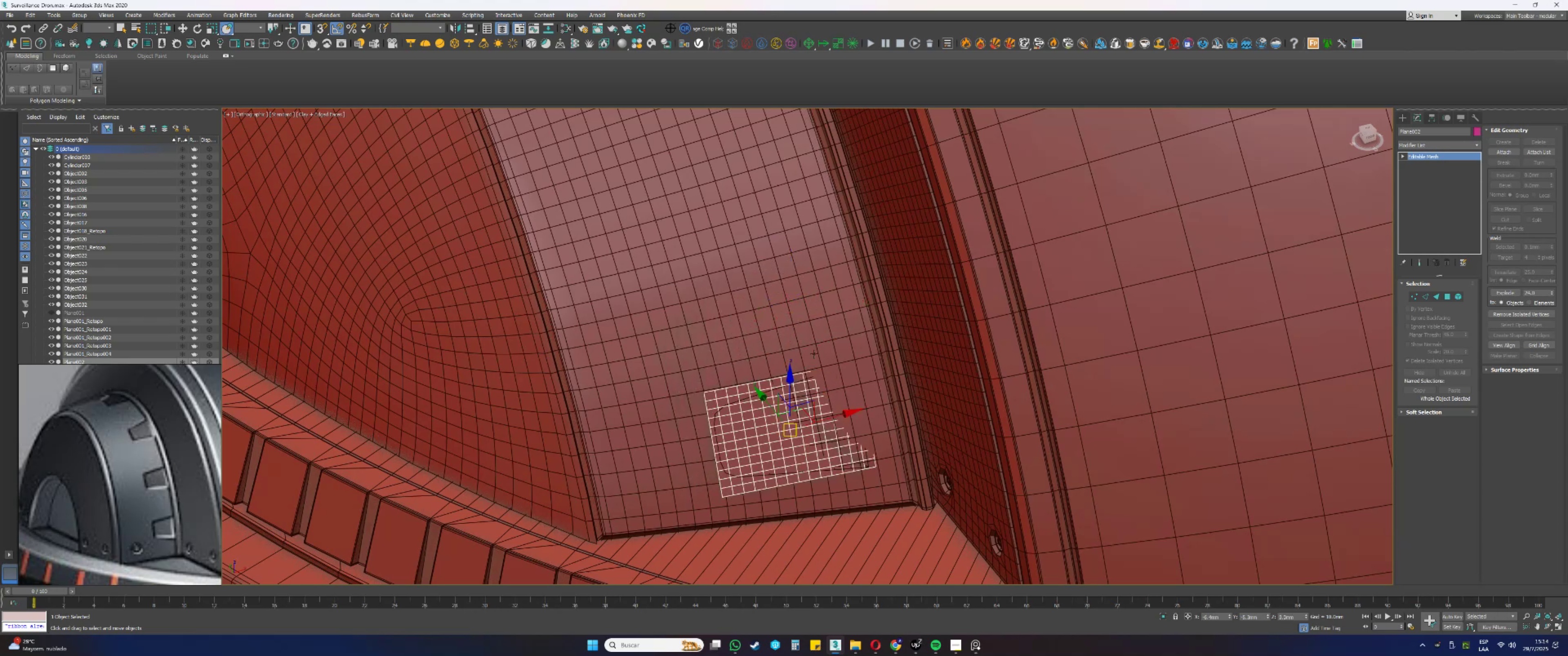 
key(Control+Z)
 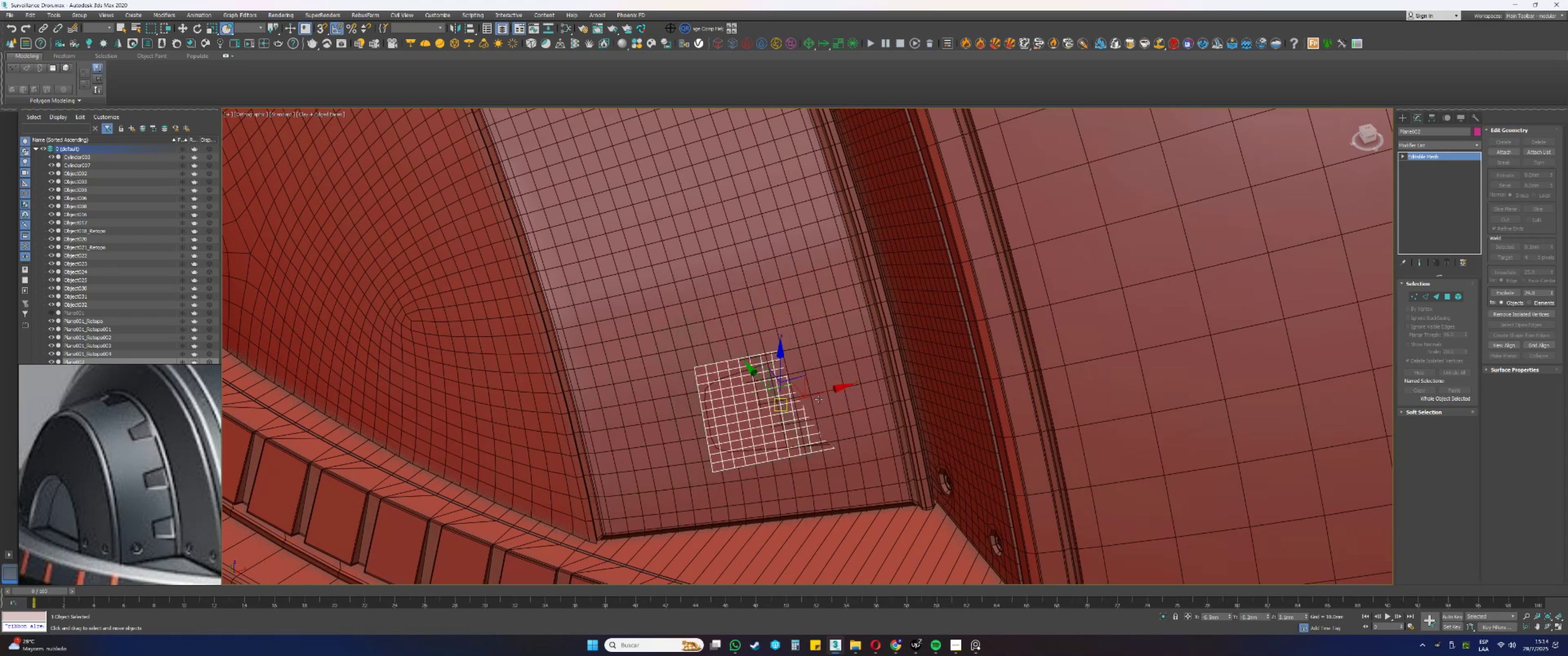 
key(Control+ControlLeft)
 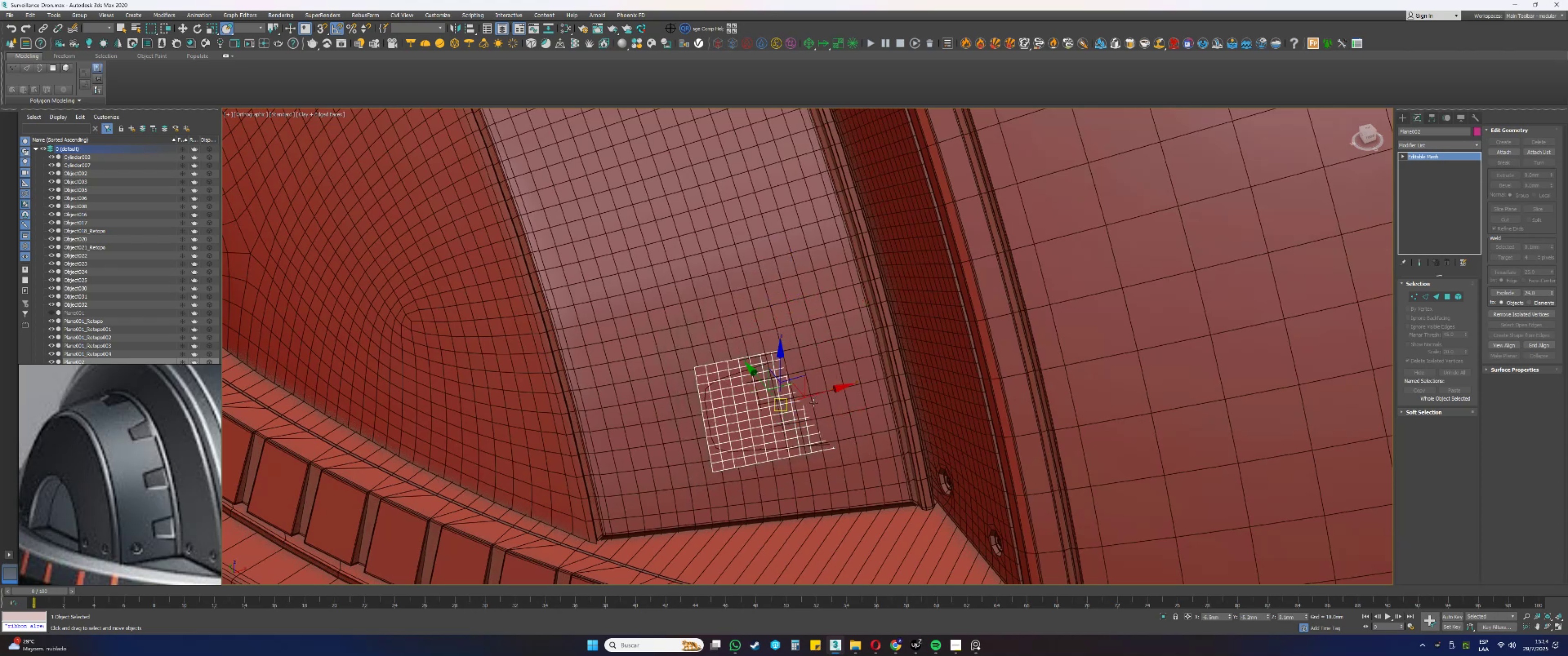 
key(Control+Z)
 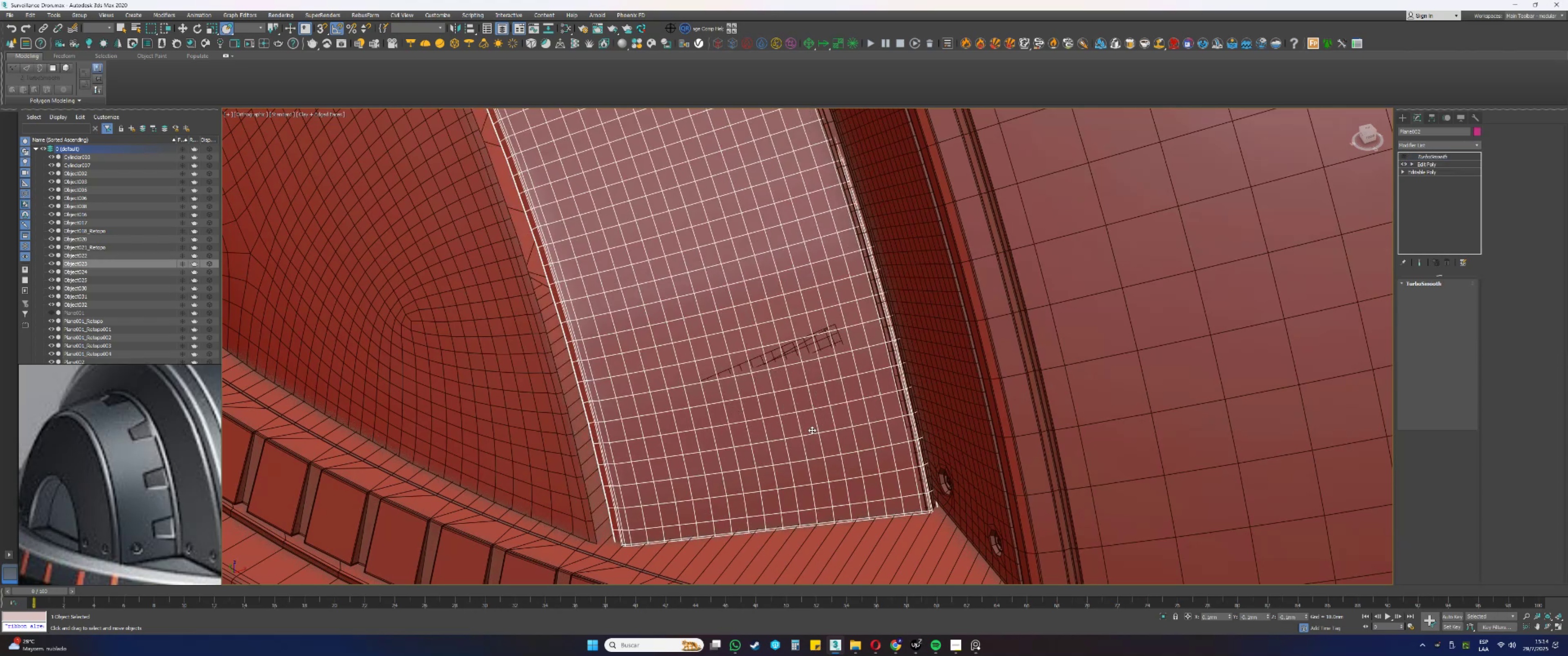 
key(Control+ControlLeft)
 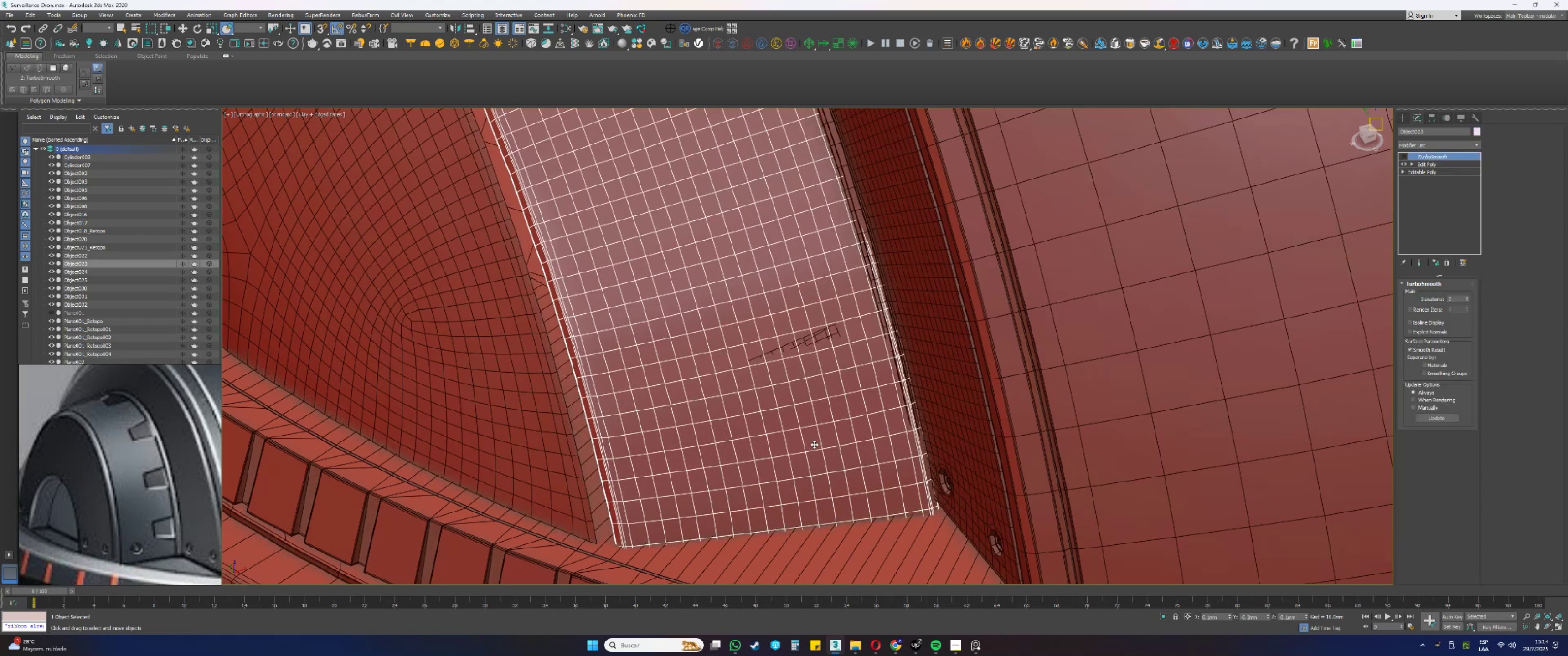 
key(Control+Z)
 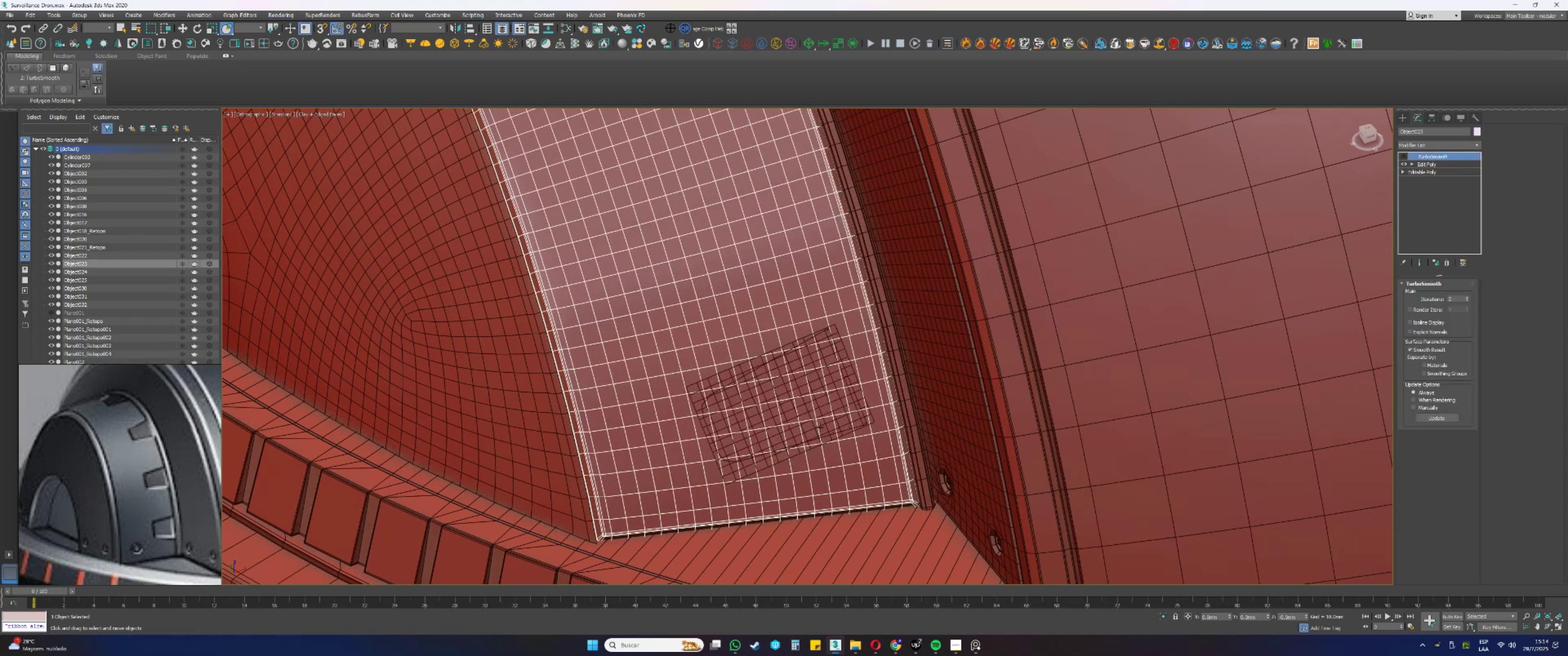 
key(Control+ControlLeft)
 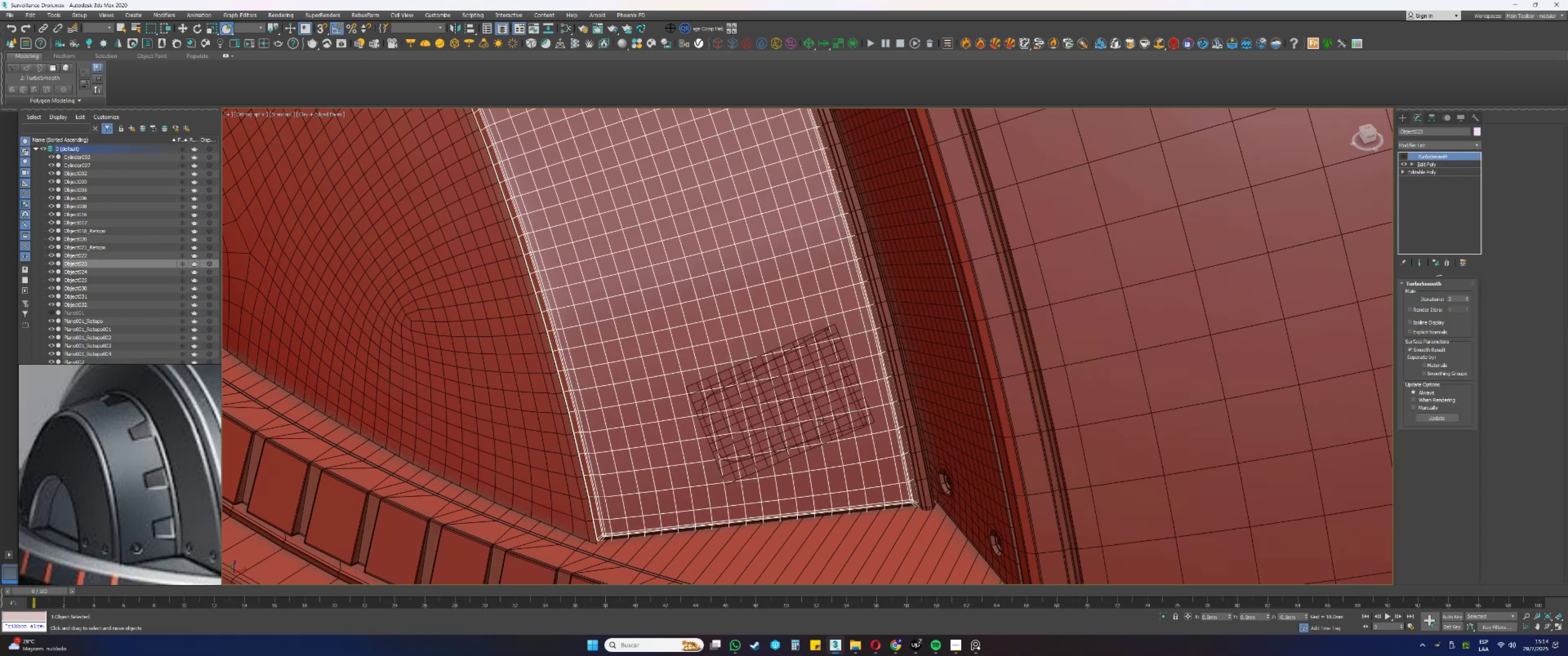 
key(Control+Z)
 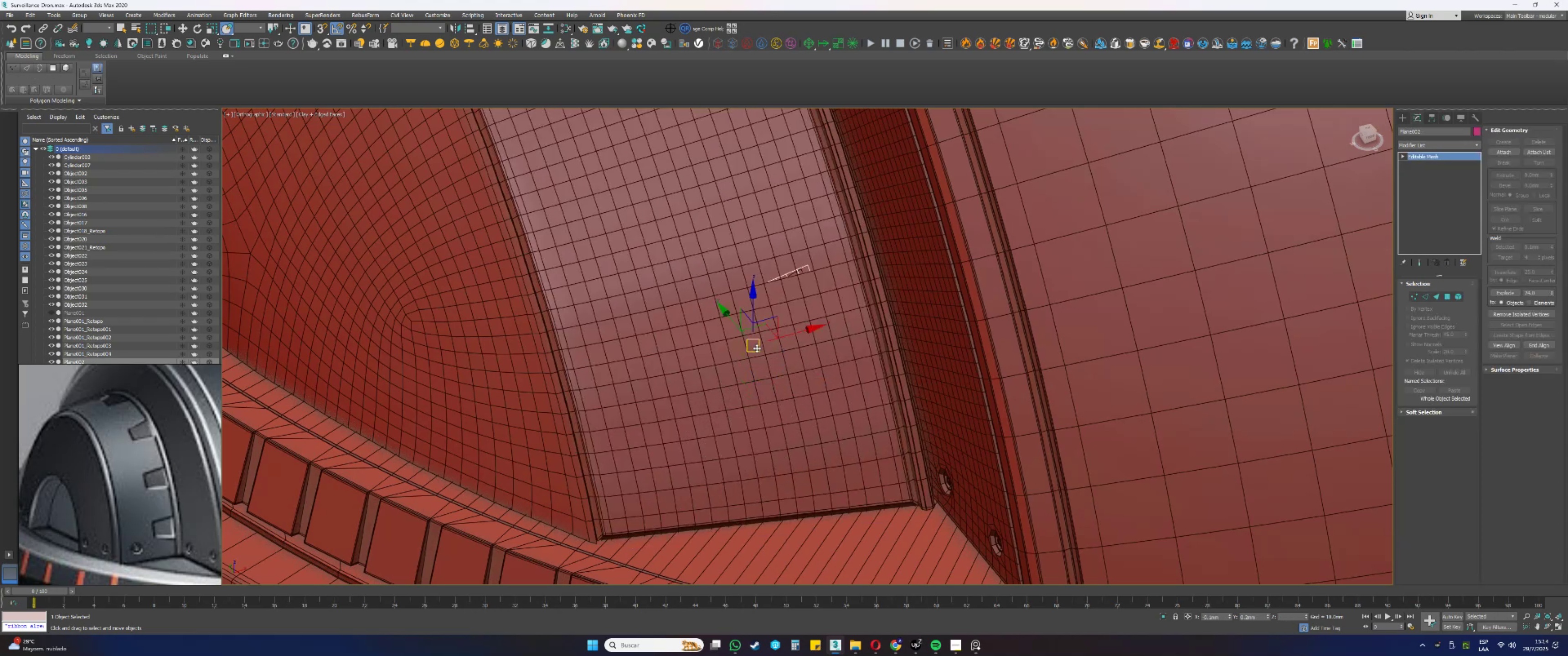 
scroll: coordinate [722, 327], scroll_direction: down, amount: 2.0
 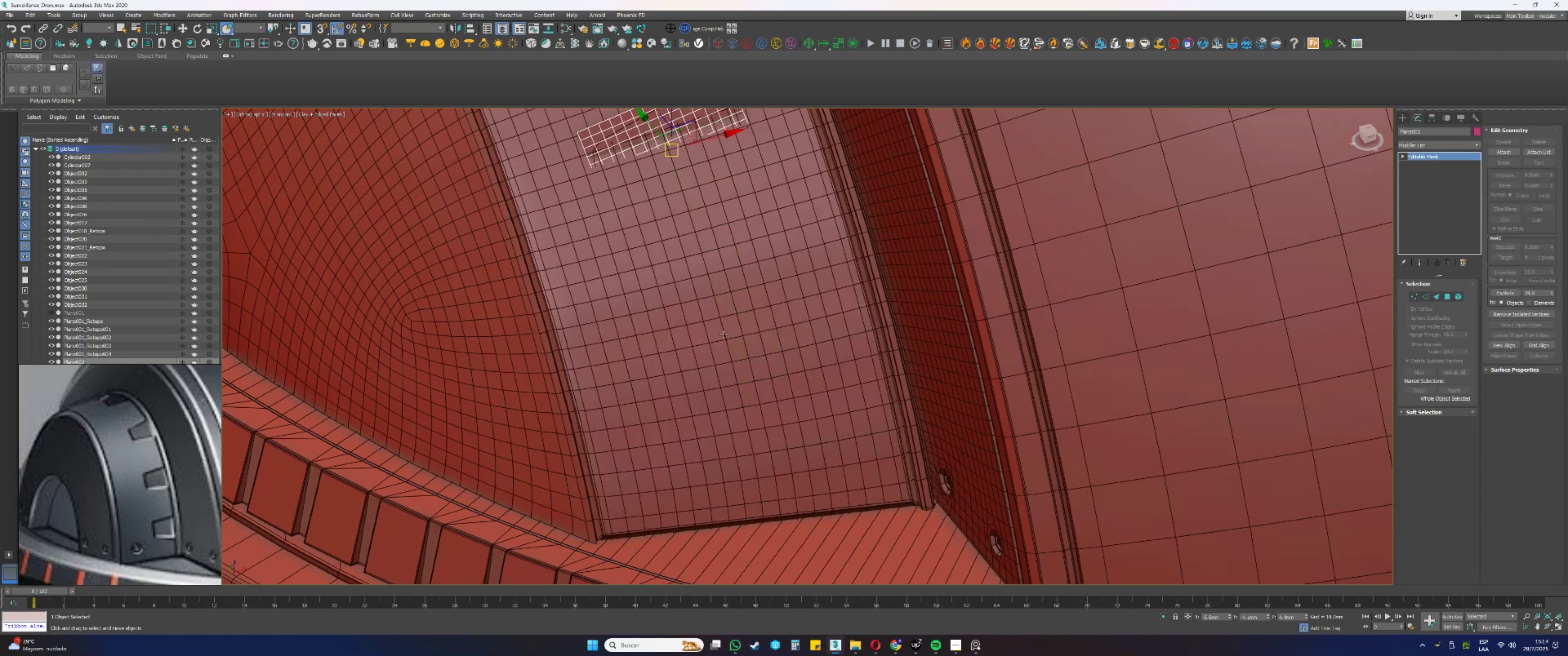 
key(Alt+AltLeft)
 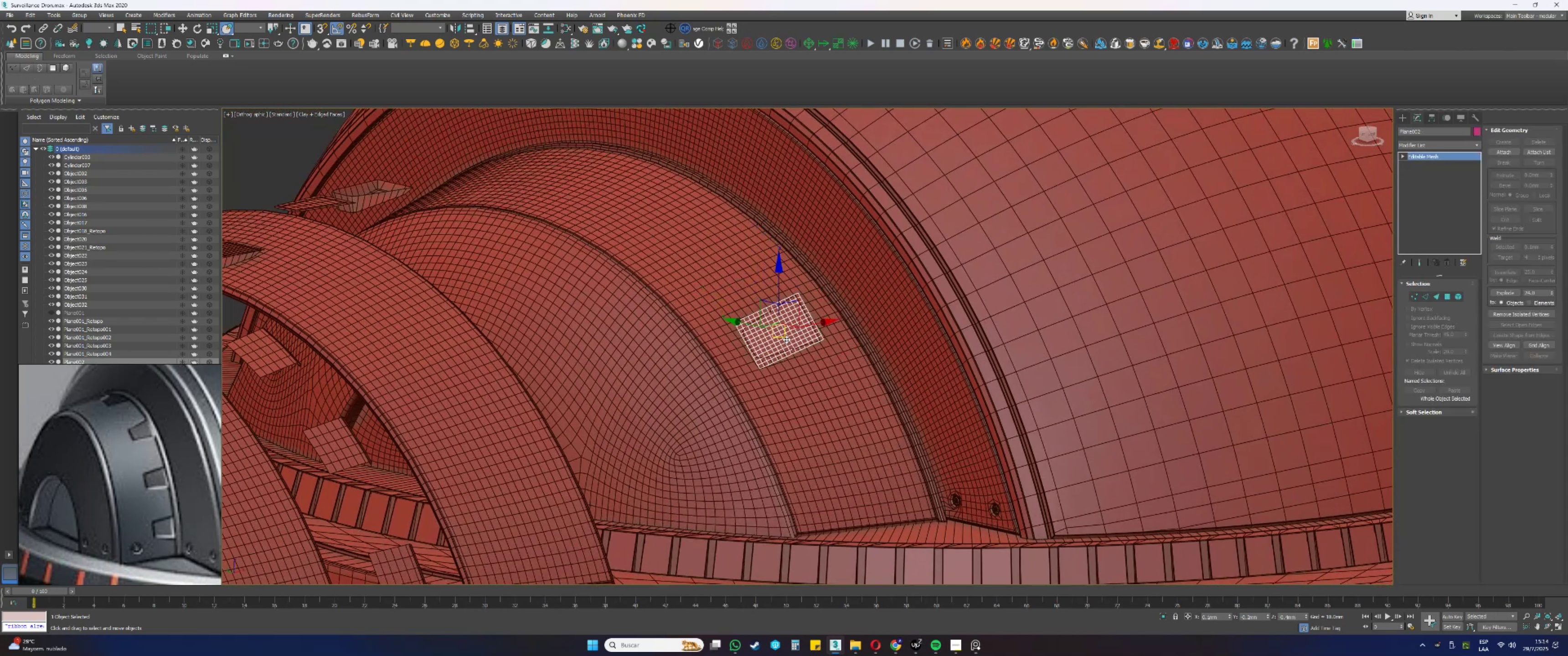 
left_click([227, 27])
 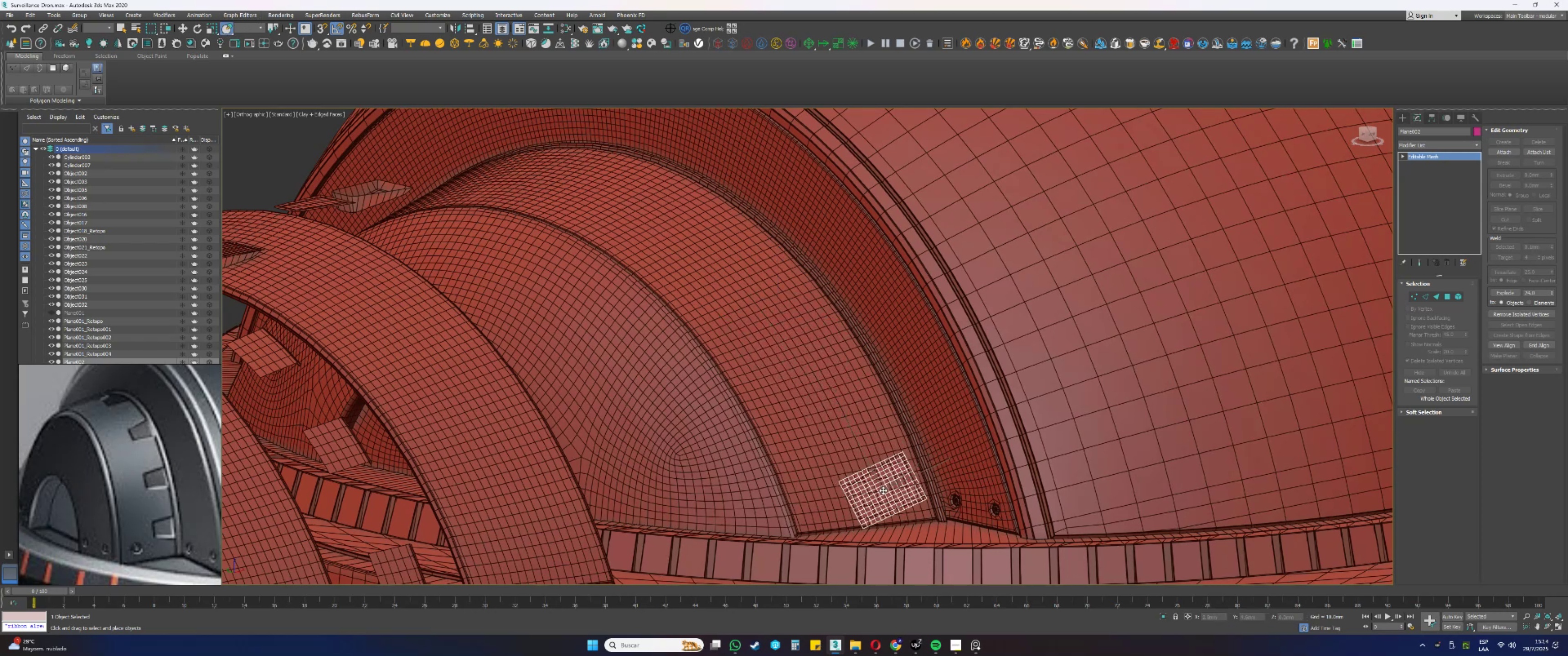 
hold_key(key=AltLeft, duration=0.51)
 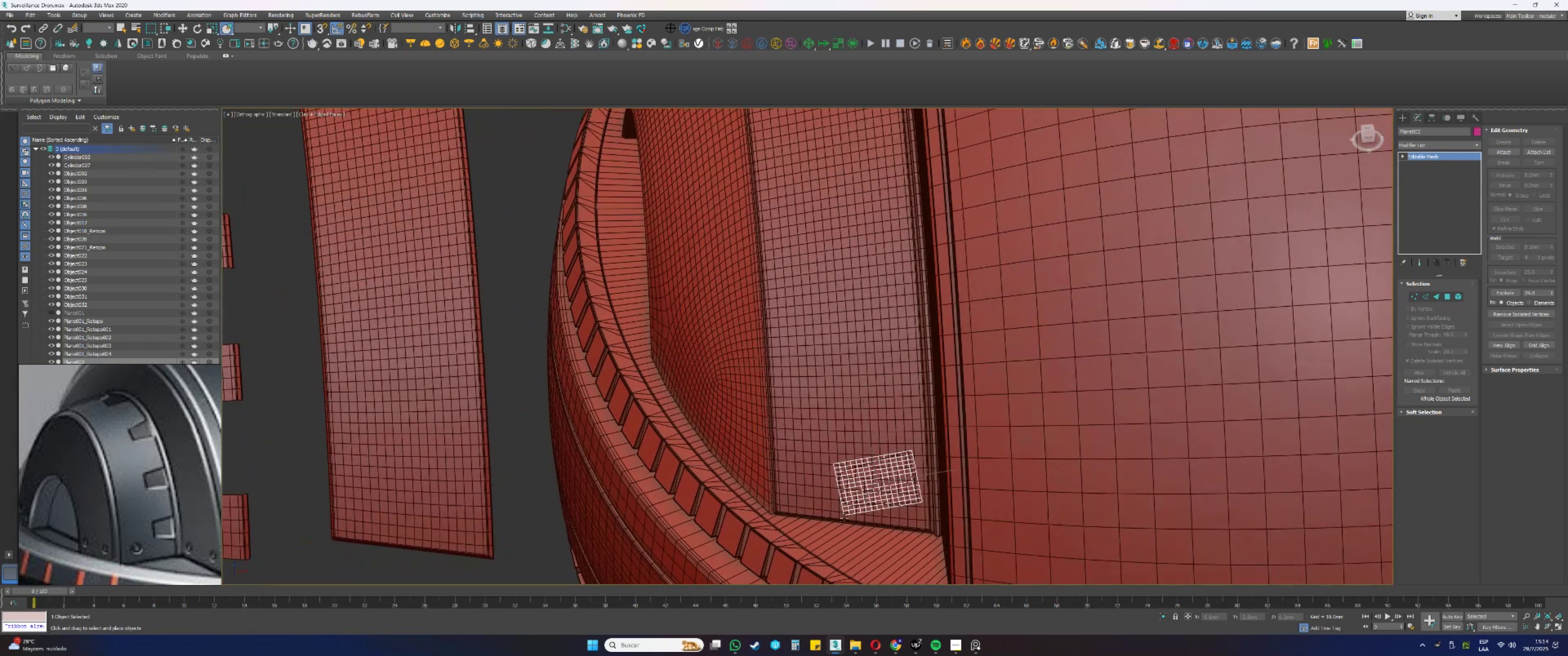 
scroll: coordinate [885, 511], scroll_direction: up, amount: 3.0
 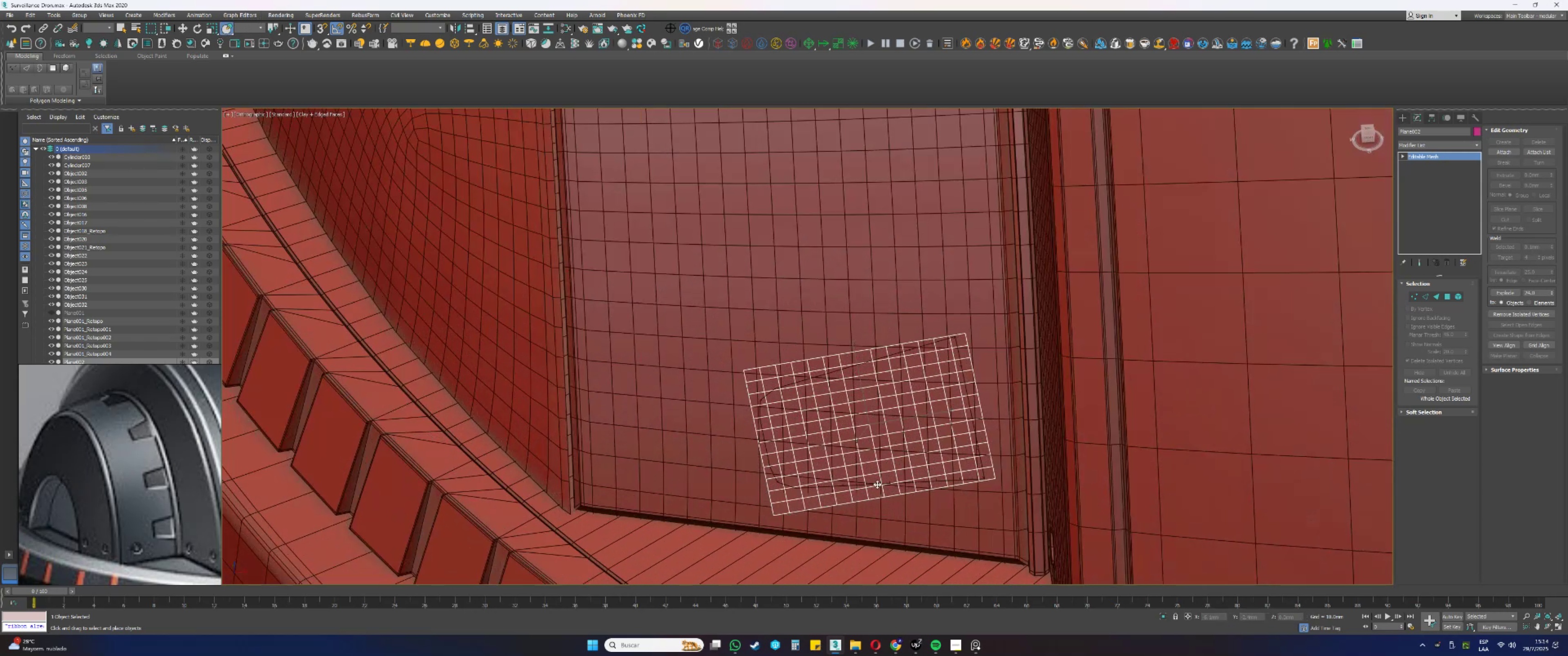 
hold_key(key=AltLeft, duration=0.61)
 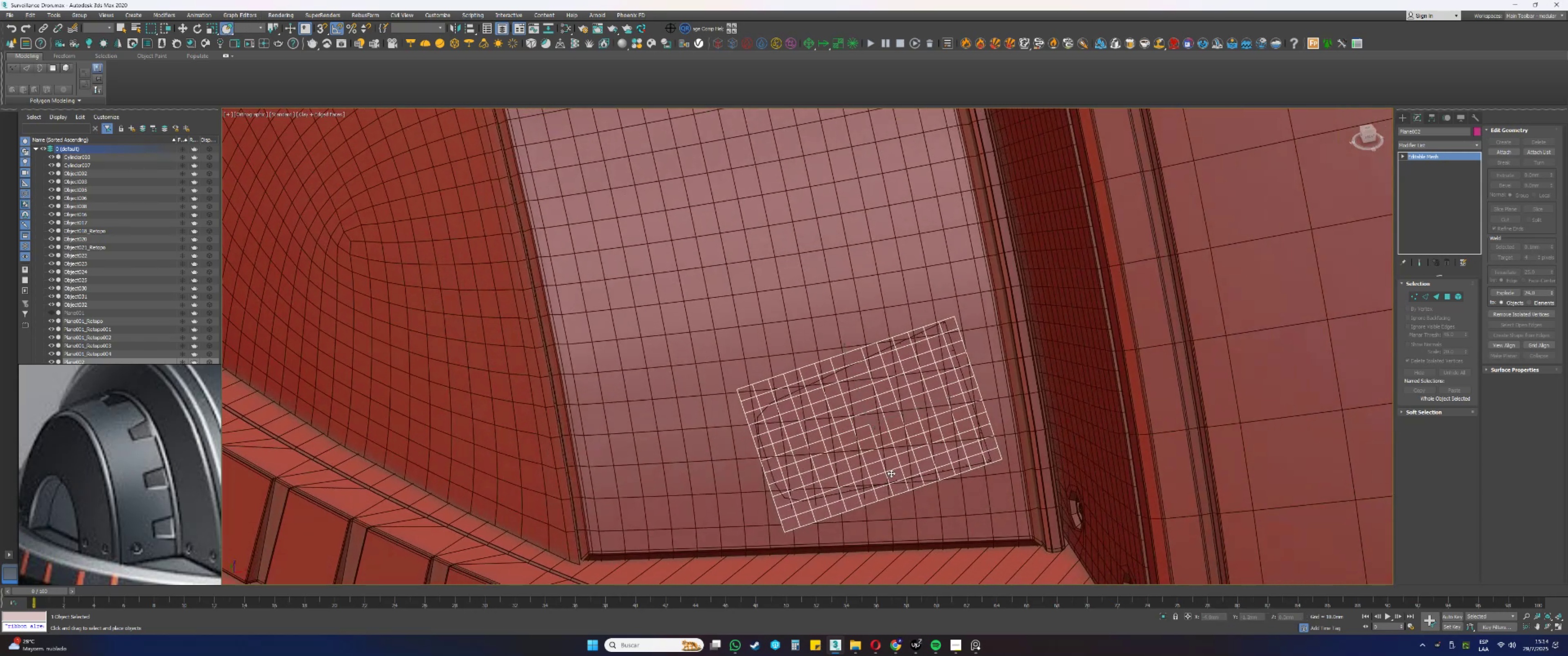 
scroll: coordinate [891, 473], scroll_direction: down, amount: 4.0
 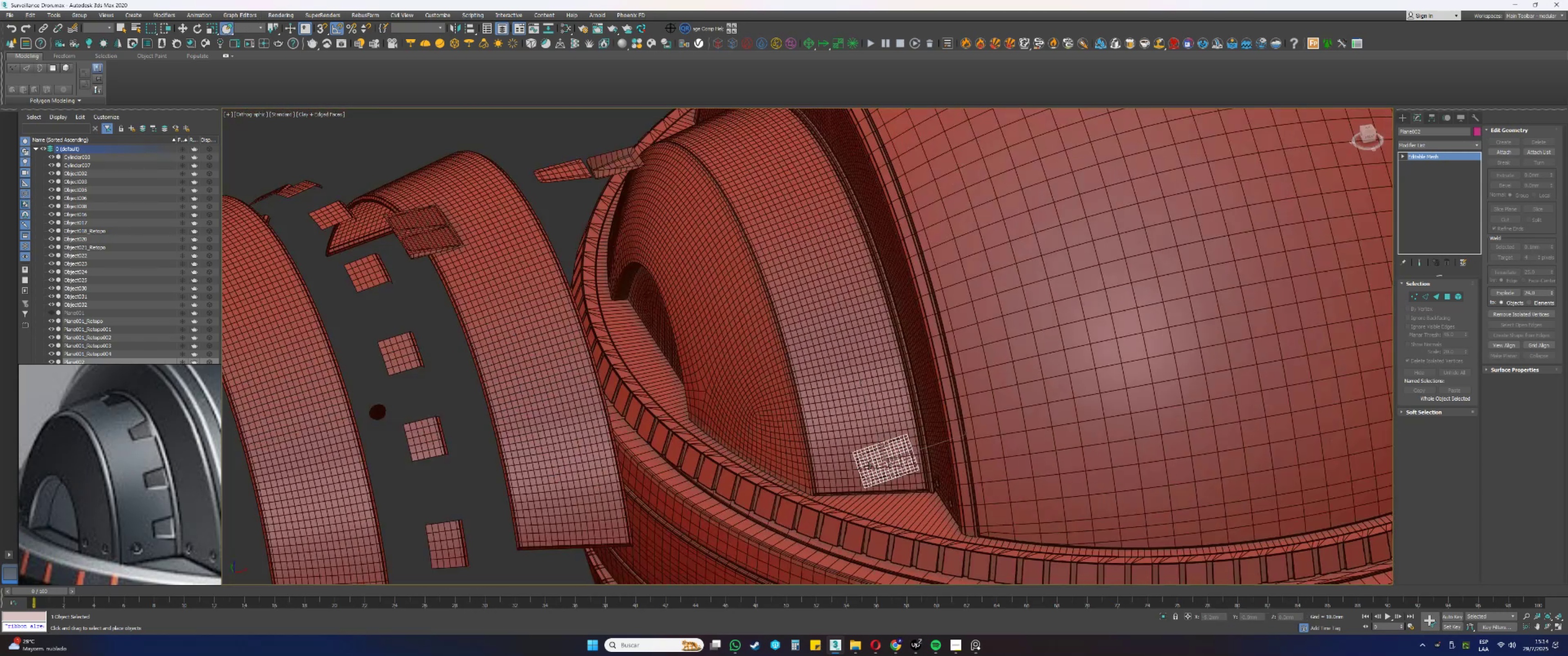 
hold_key(key=AltLeft, duration=0.43)
 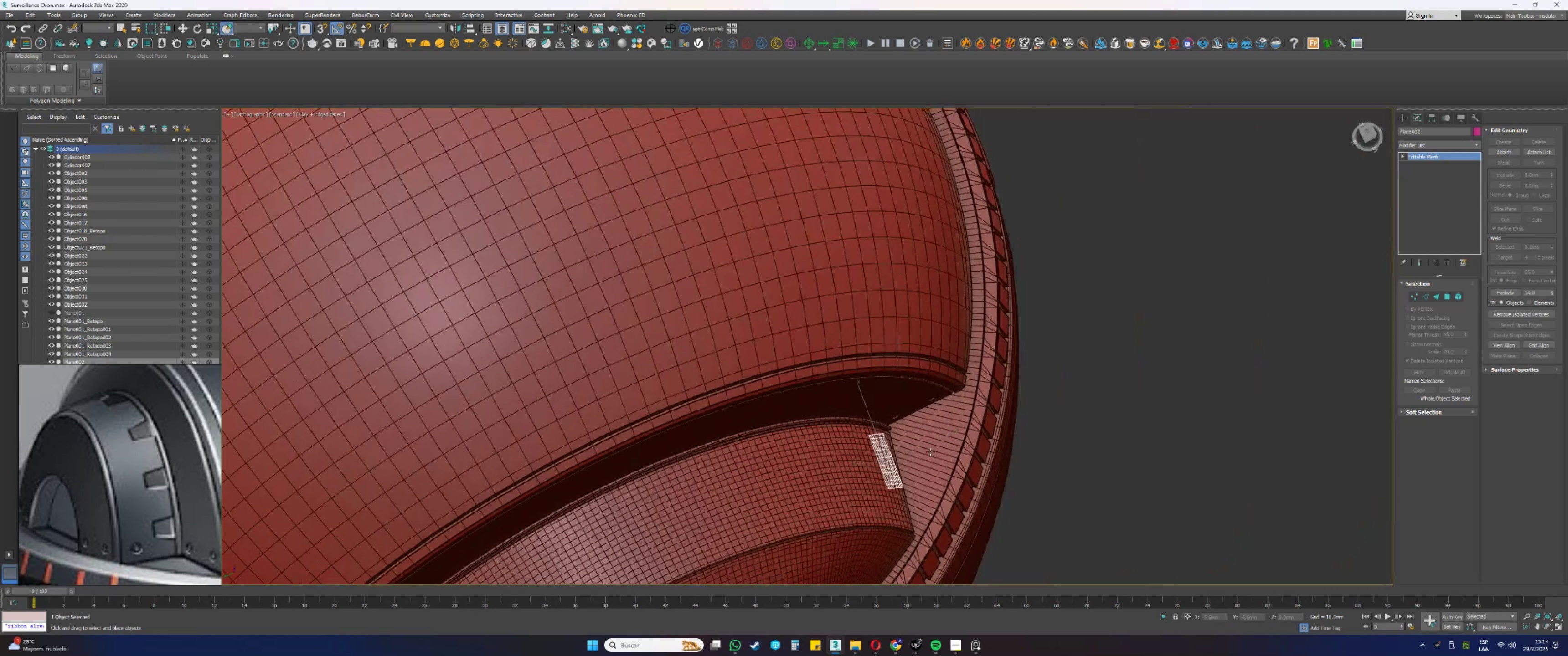 
key(Alt+AltLeft)
 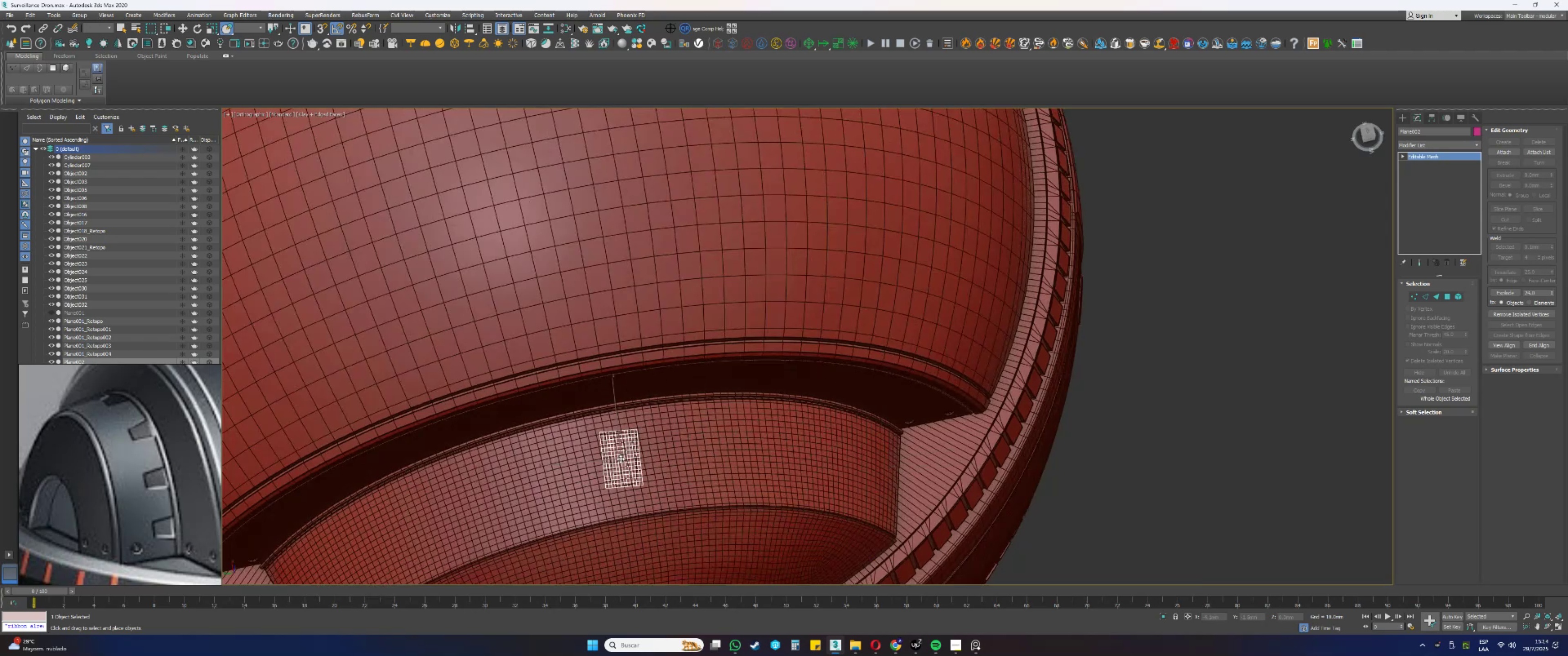 
type(tzg)
 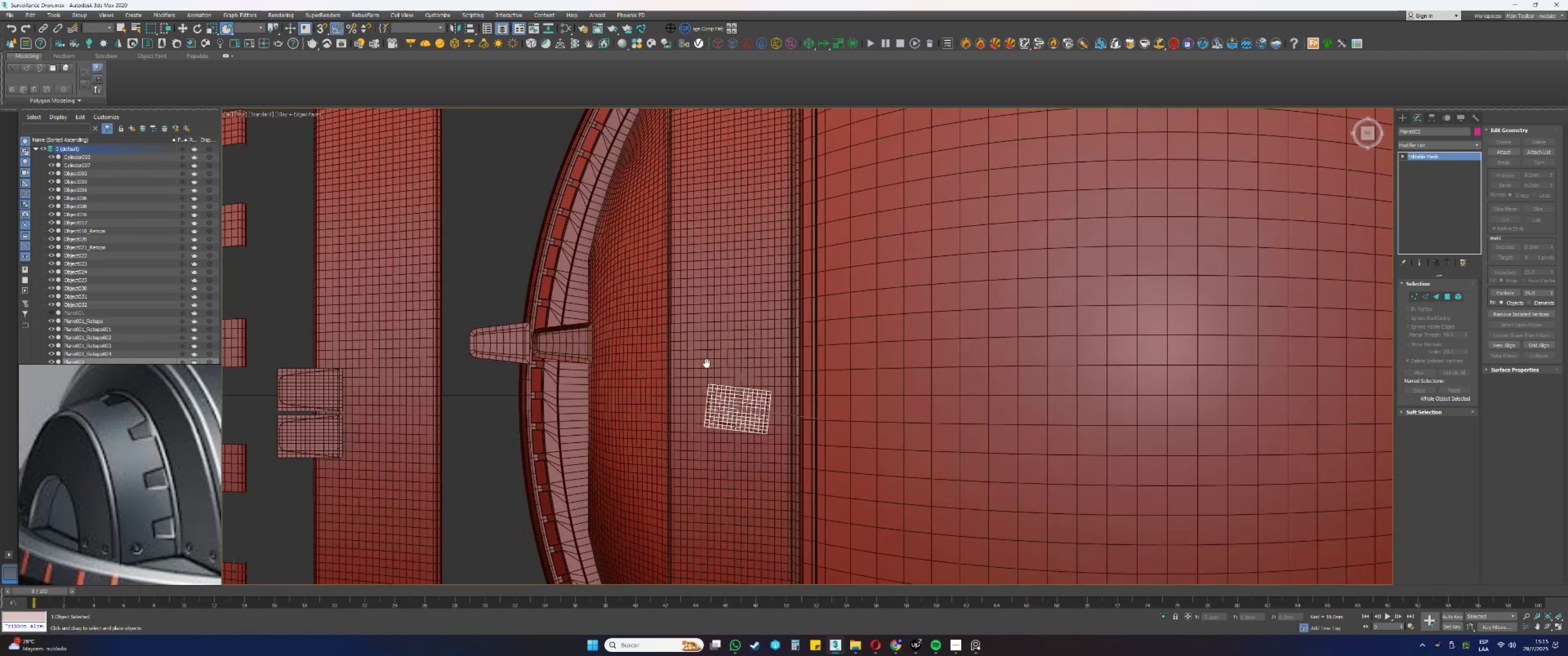 
scroll: coordinate [712, 402], scroll_direction: down, amount: 7.0
 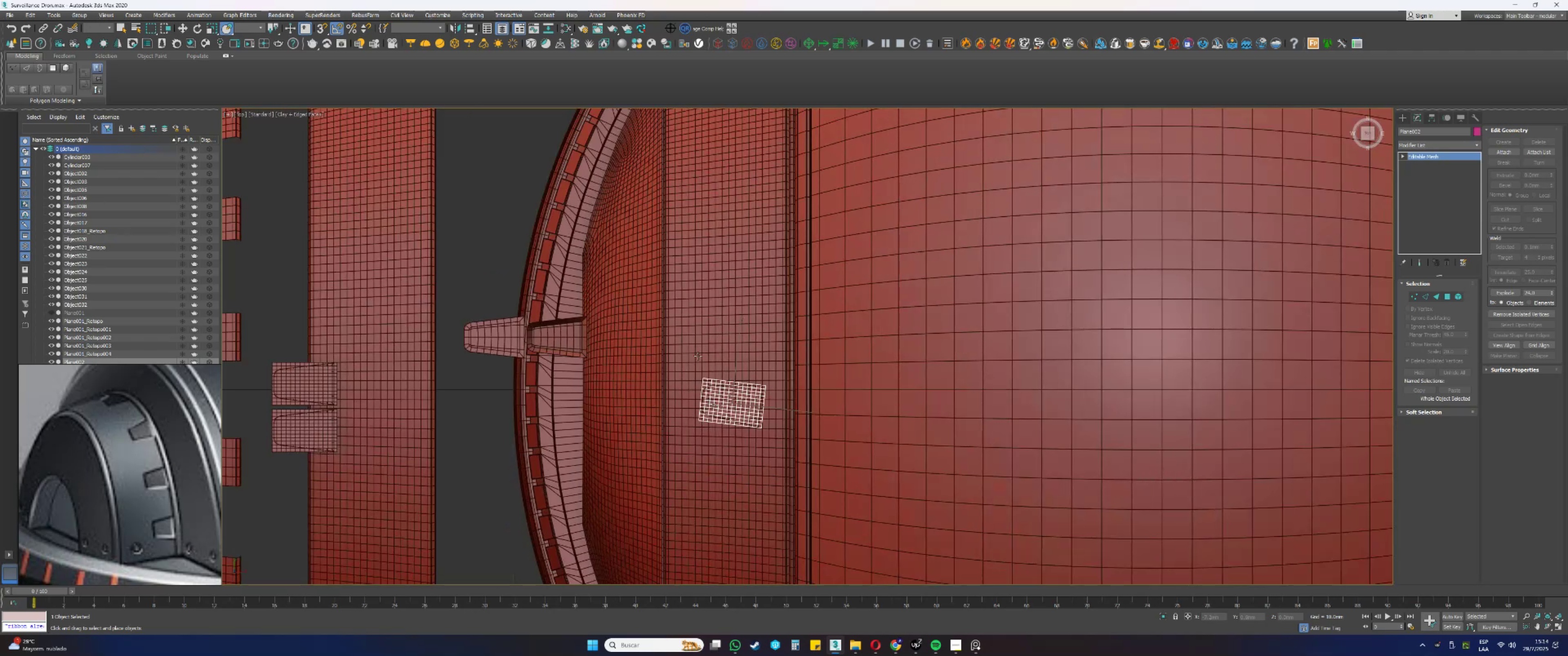 
scroll: coordinate [655, 435], scroll_direction: up, amount: 2.0
 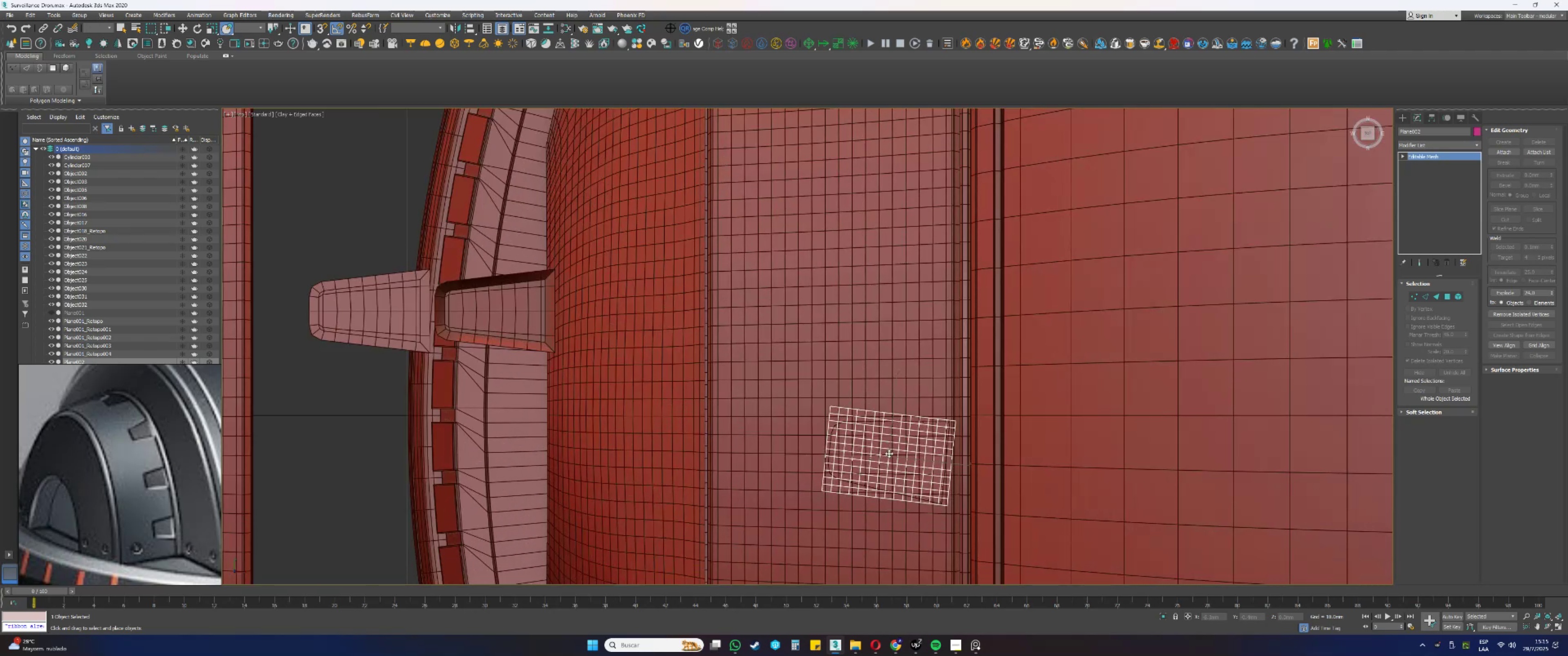 
type(sssse)
 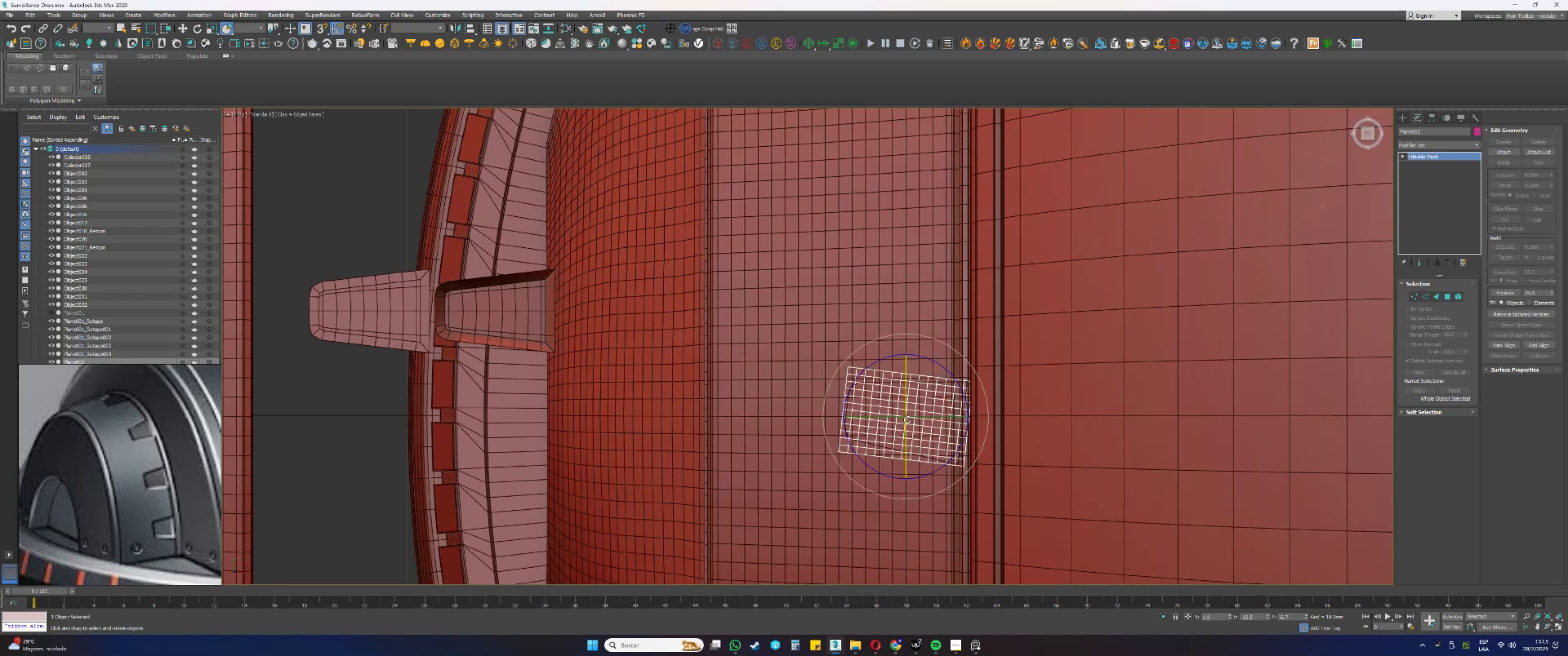 
scroll: coordinate [928, 414], scroll_direction: up, amount: 3.0
 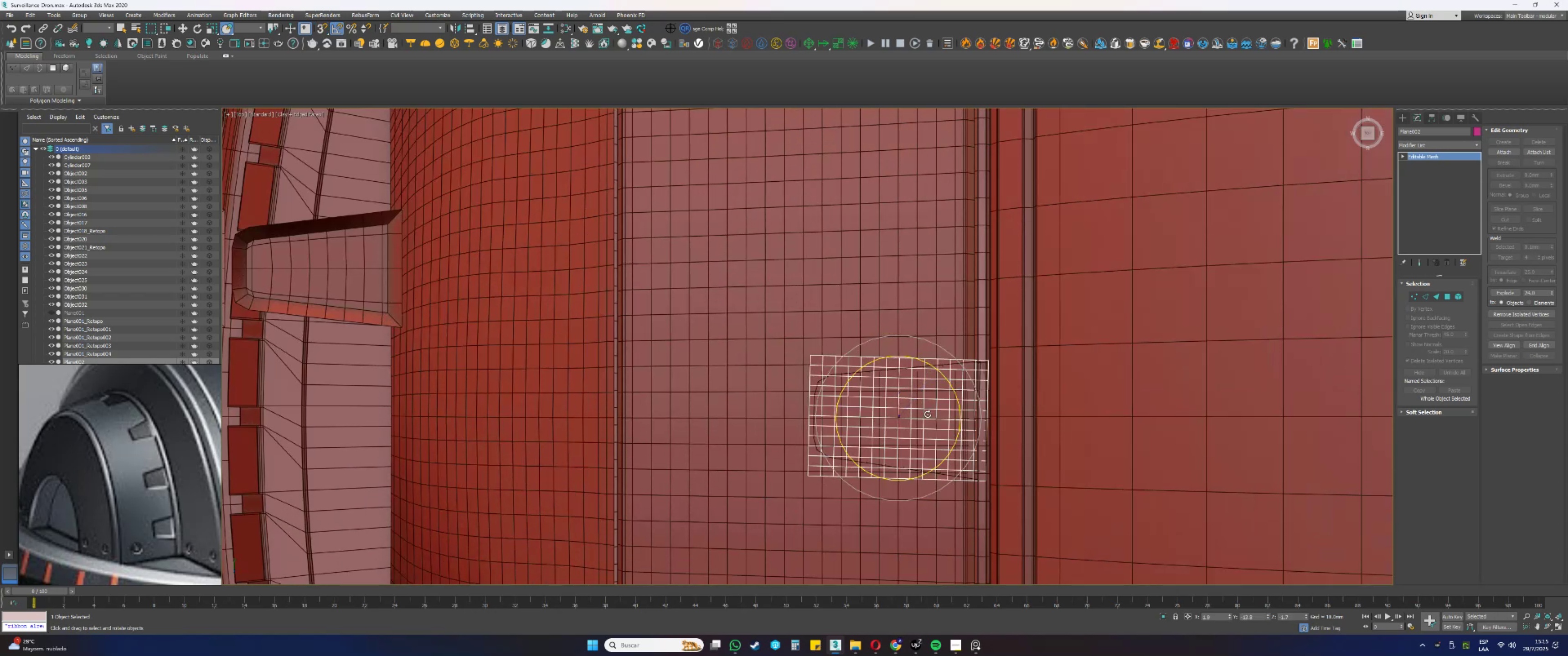 
type(saasssssaw)
 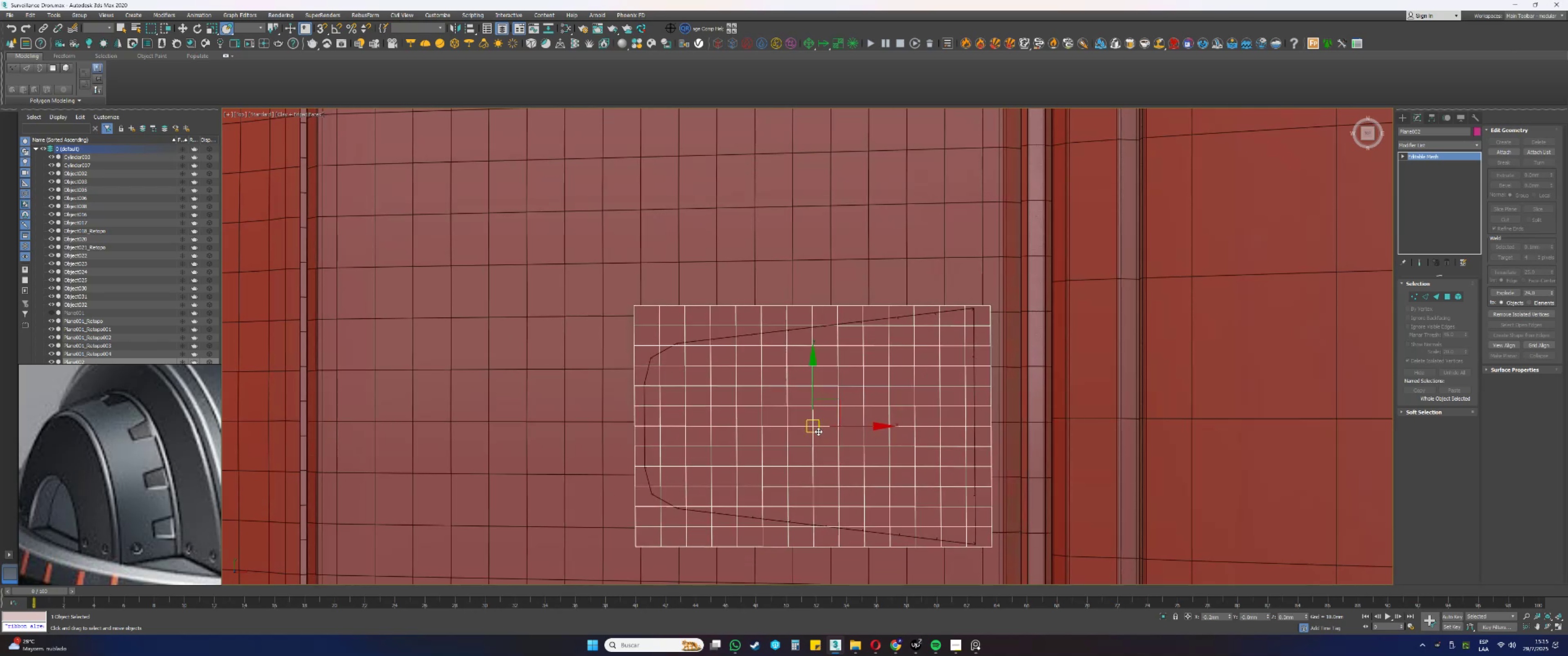 
scroll: coordinate [834, 425], scroll_direction: down, amount: 2.0
 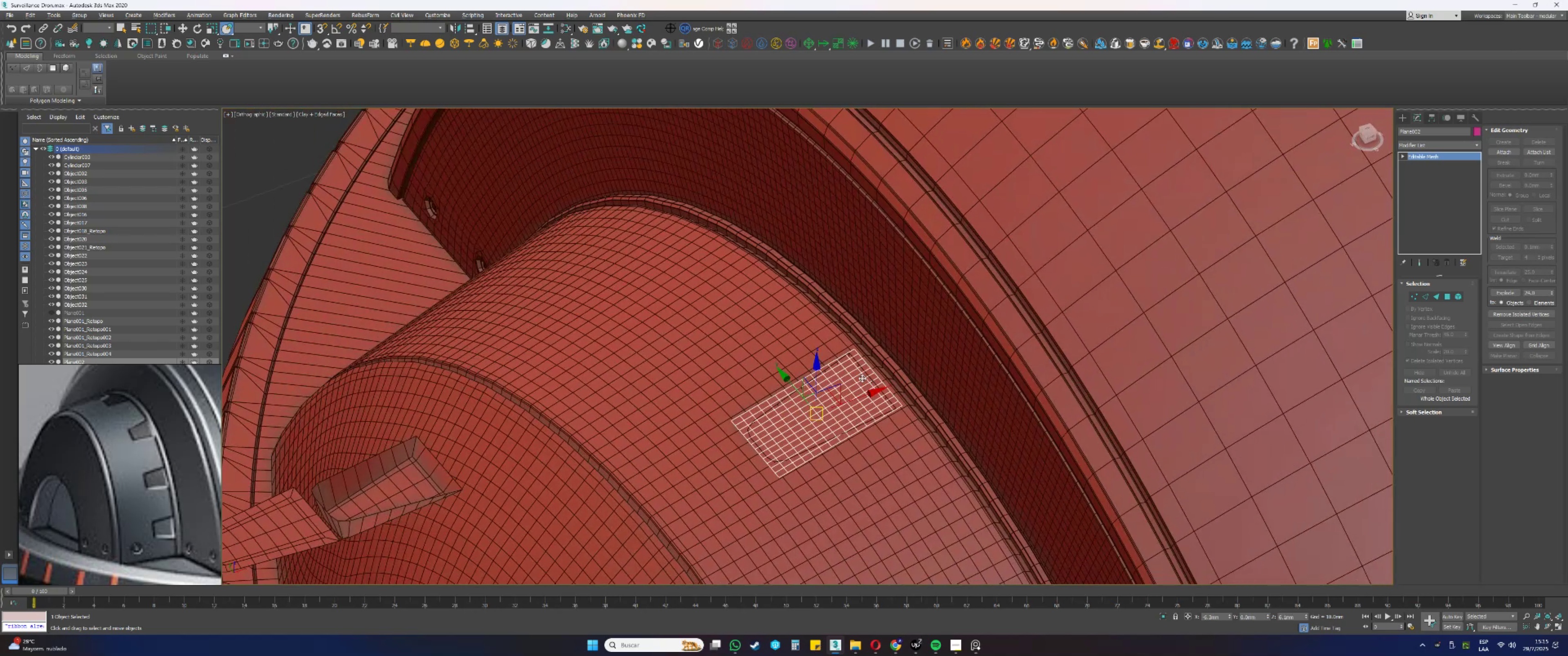 
hold_key(key=AltLeft, duration=0.46)
 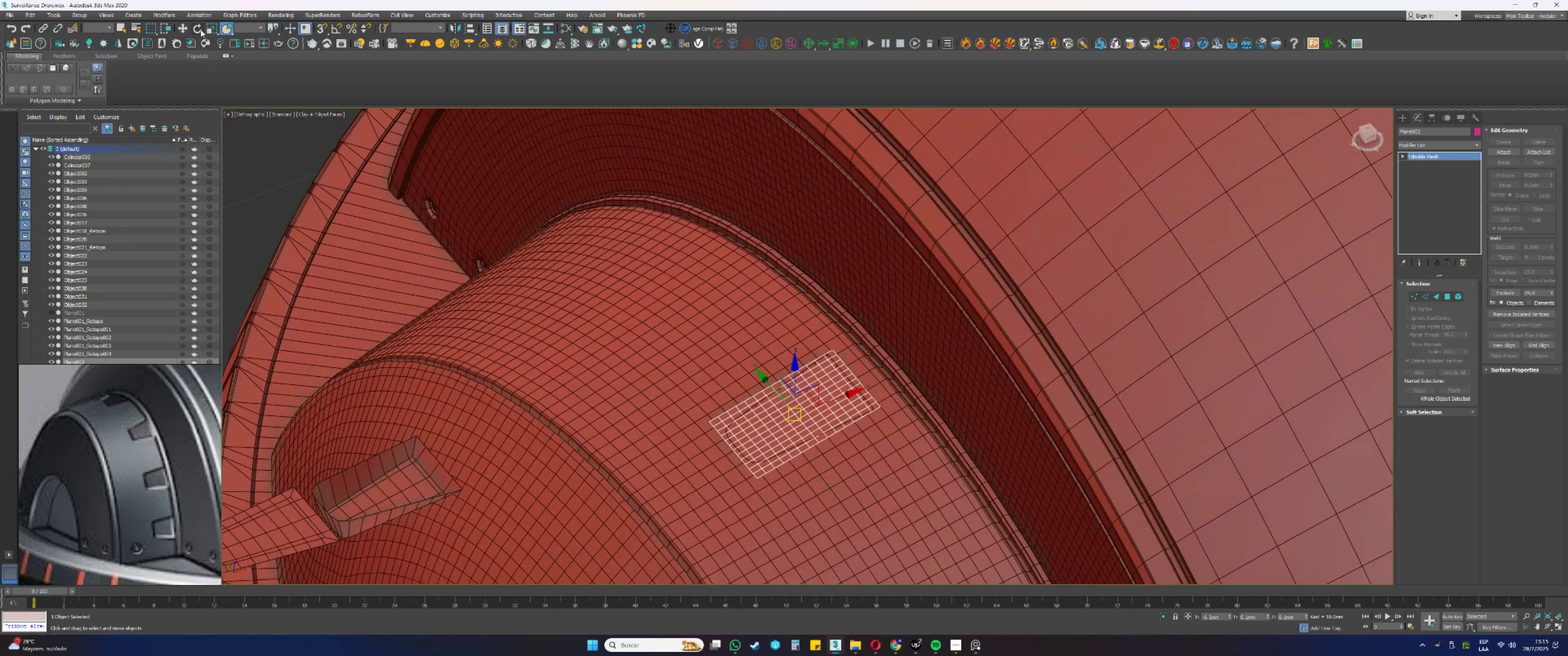 
left_click([231, 26])
 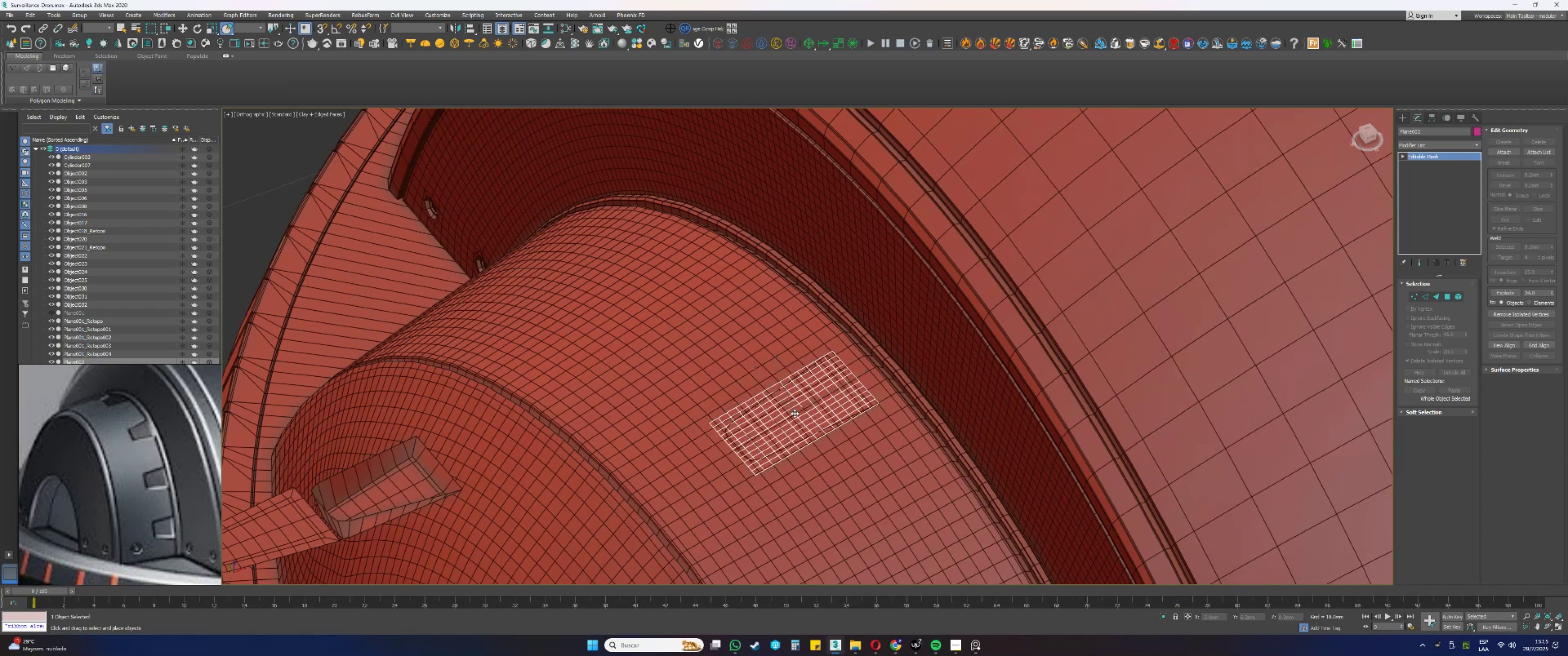 
type(stz)
 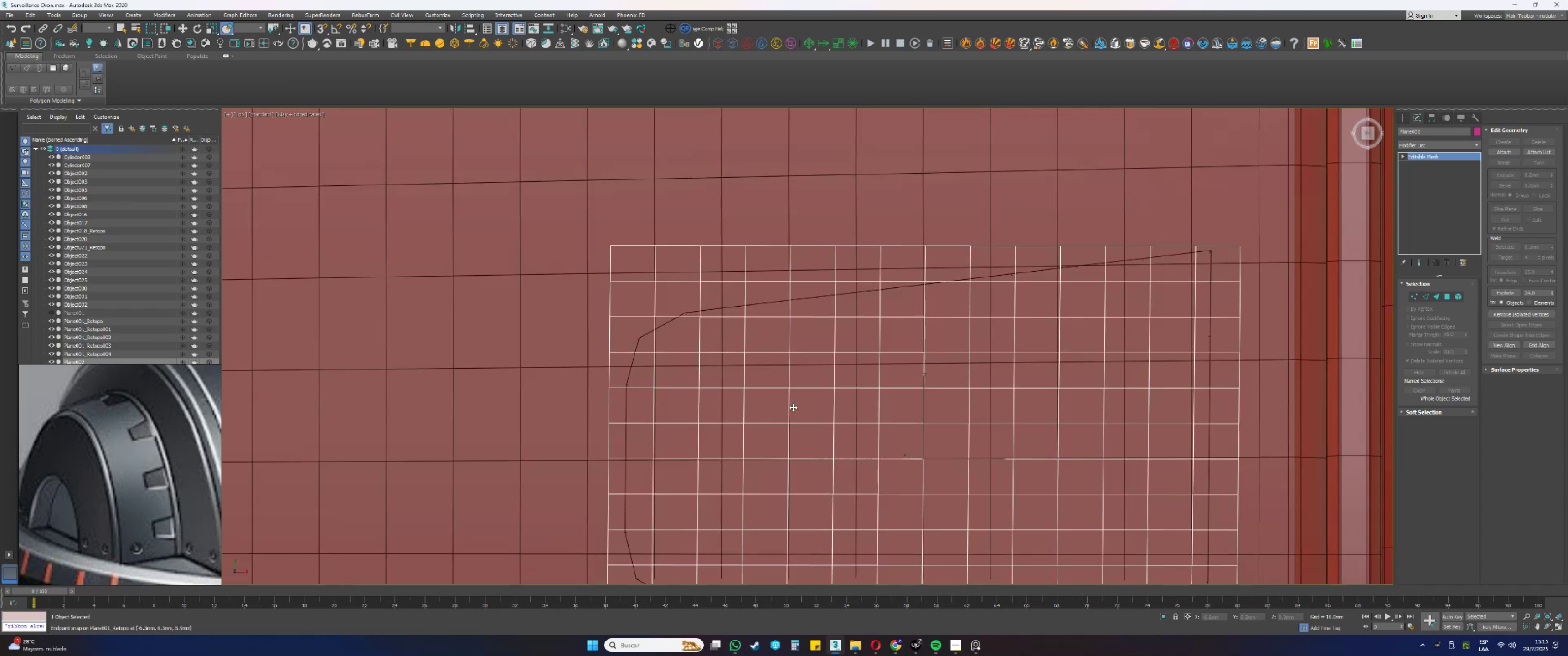 
hold_key(key=S, duration=5.96)
 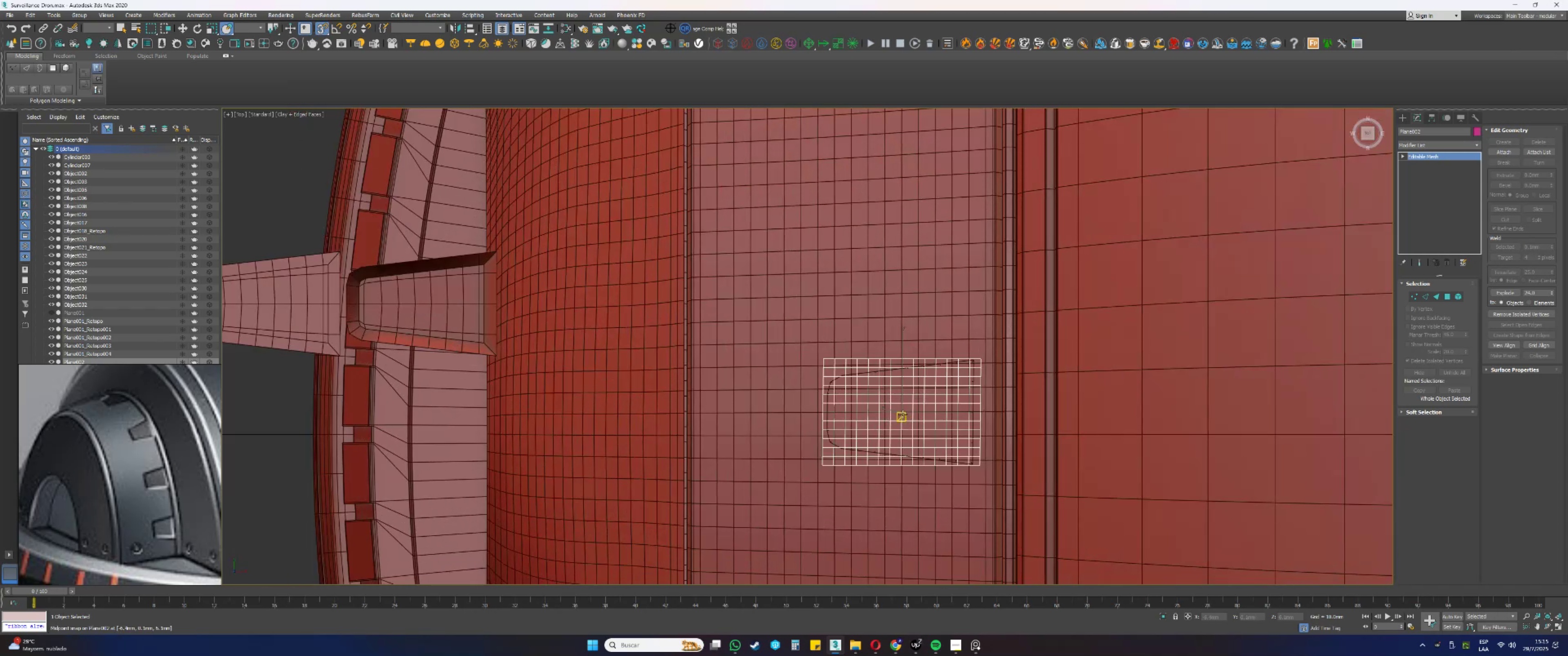 
scroll: coordinate [792, 410], scroll_direction: down, amount: 4.0
 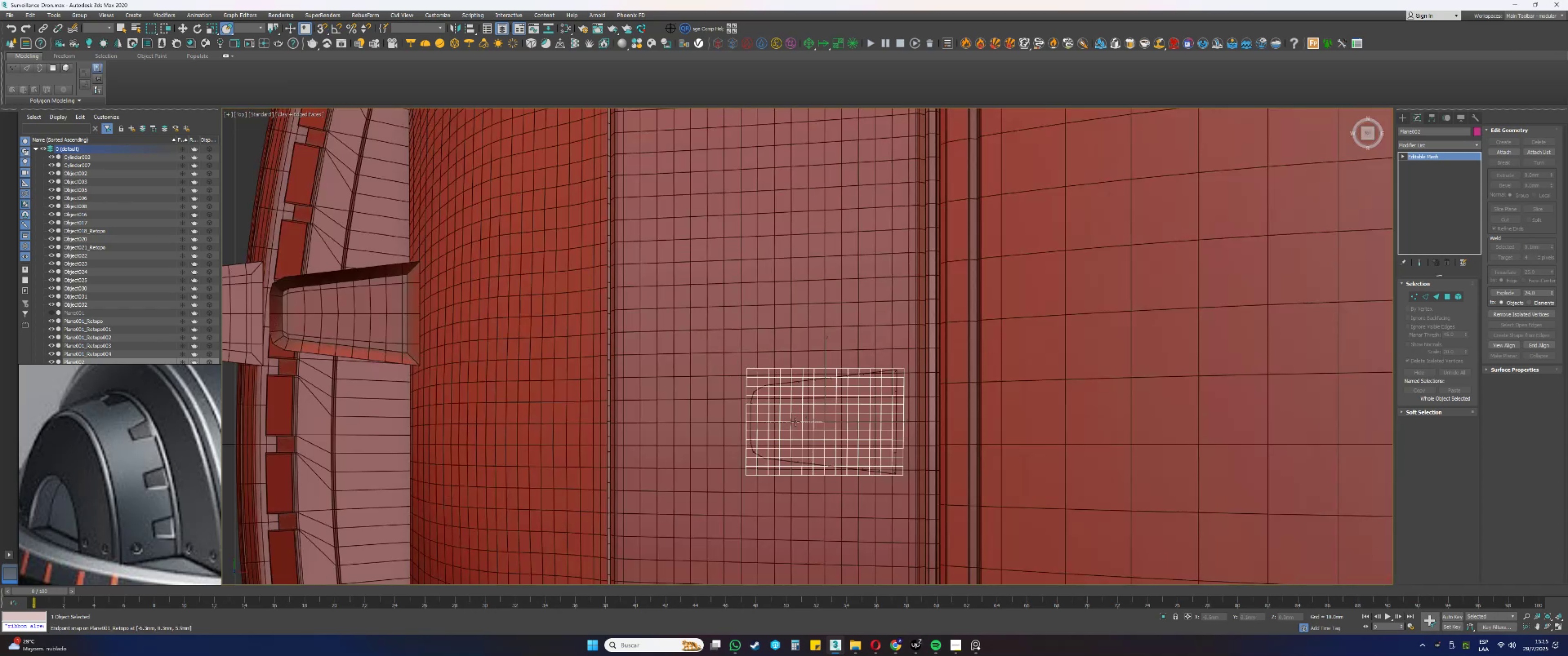 
scroll: coordinate [850, 414], scroll_direction: up, amount: 3.0
 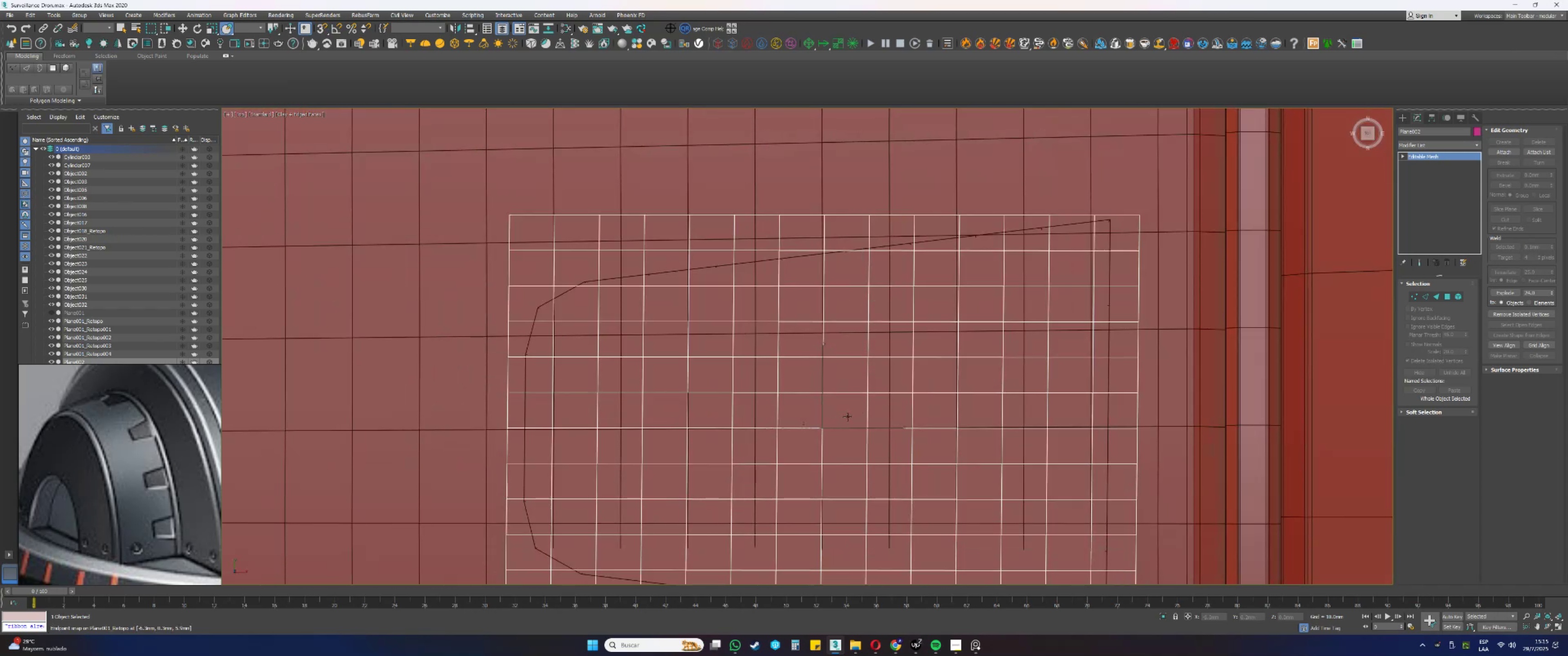 
scroll: coordinate [857, 413], scroll_direction: down, amount: 5.0
 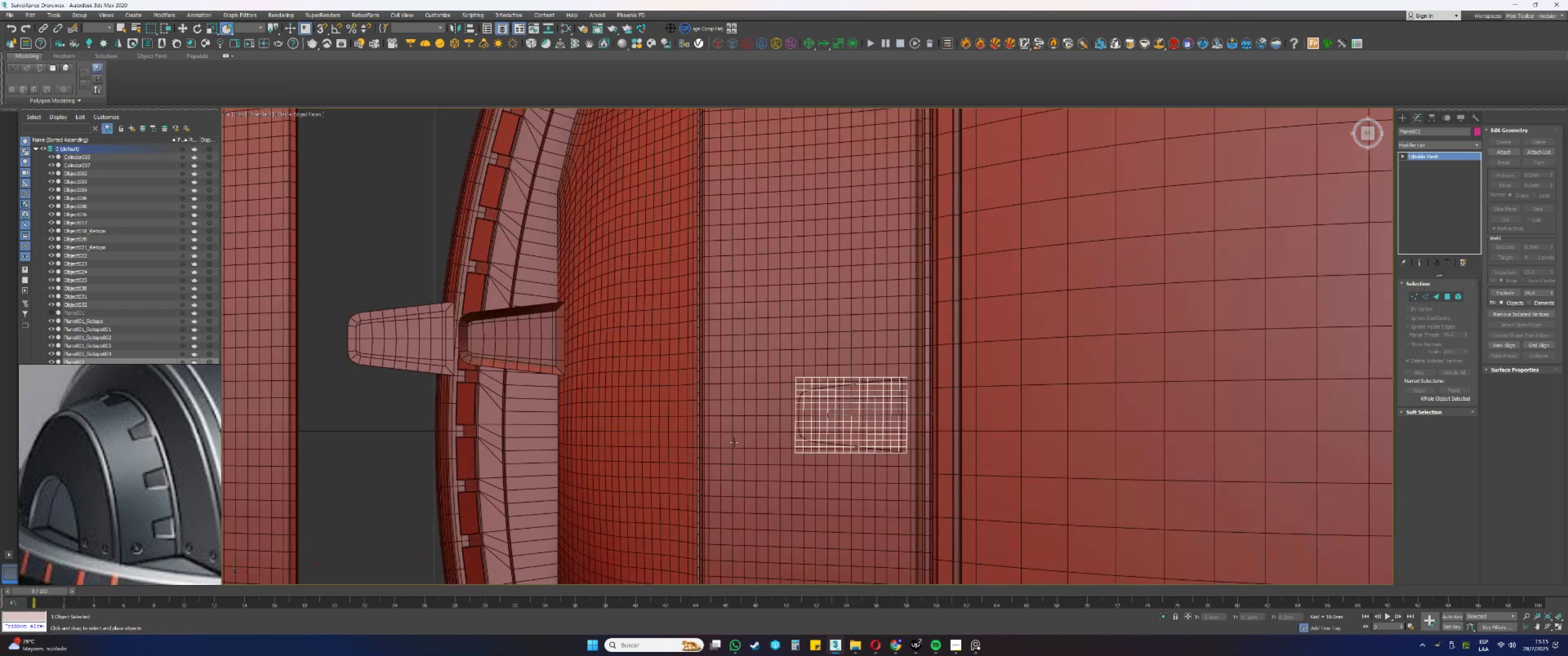 
scroll: coordinate [728, 423], scroll_direction: up, amount: 1.0
 